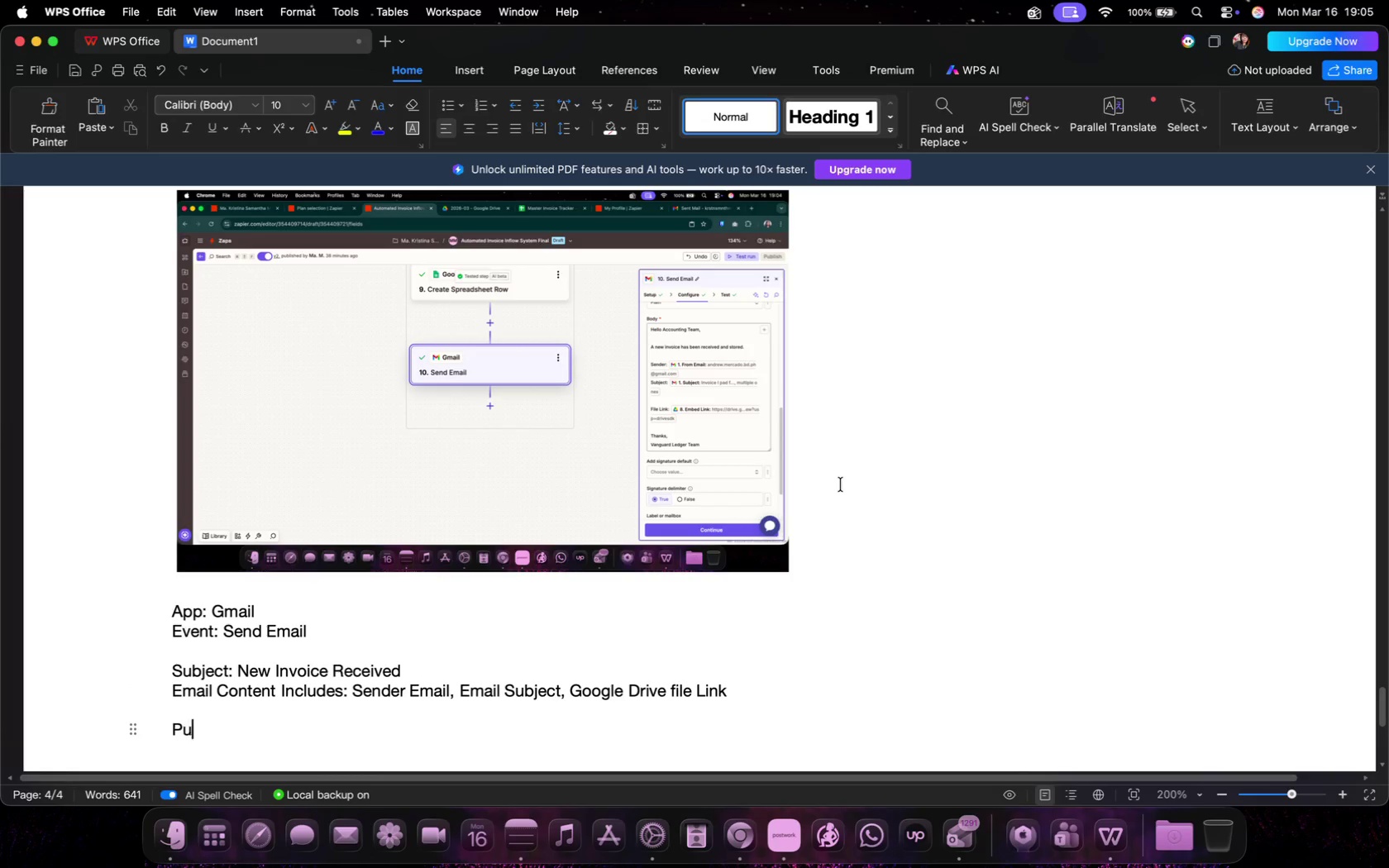 
type(Purpose)
 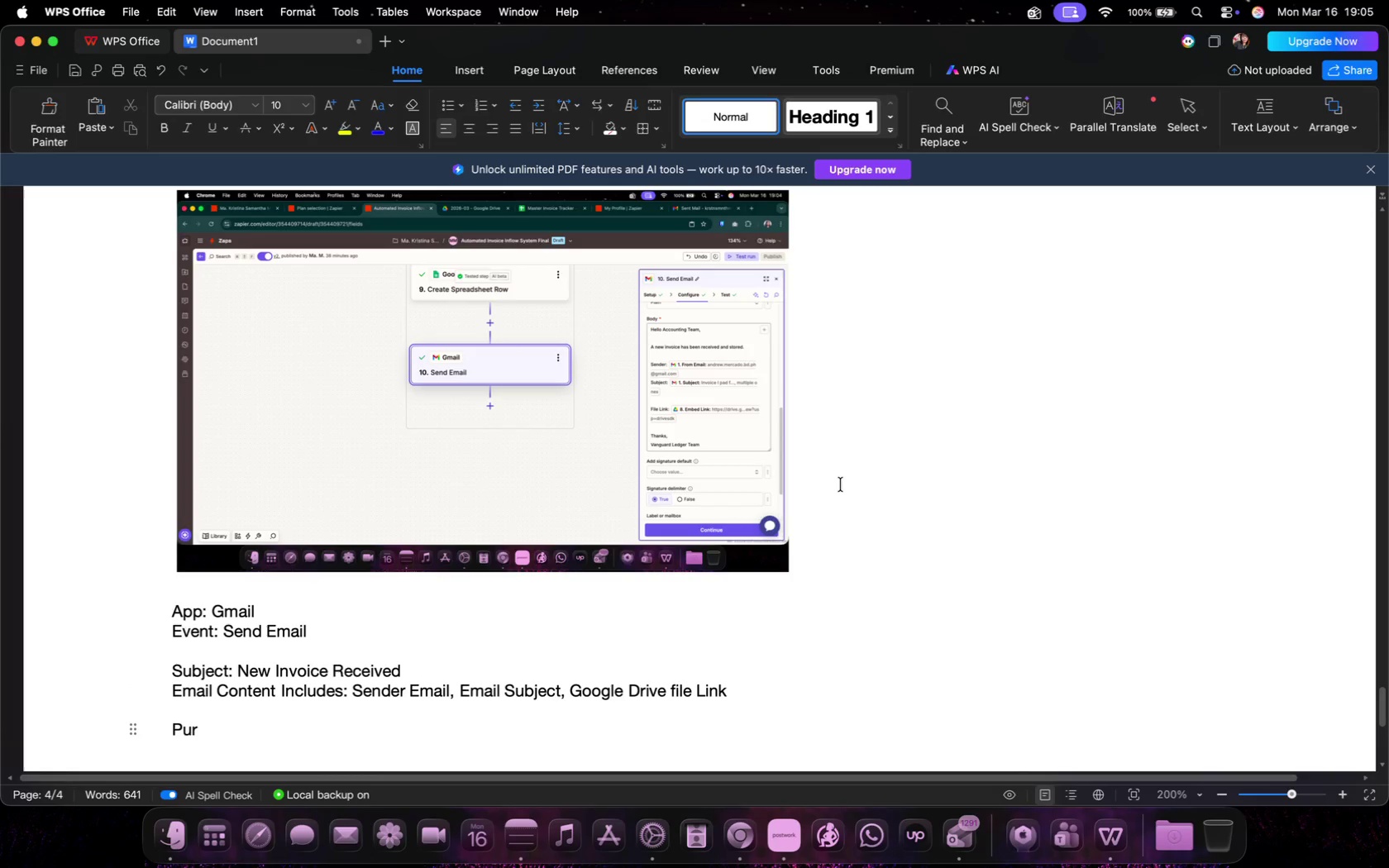 
key(Enter)
 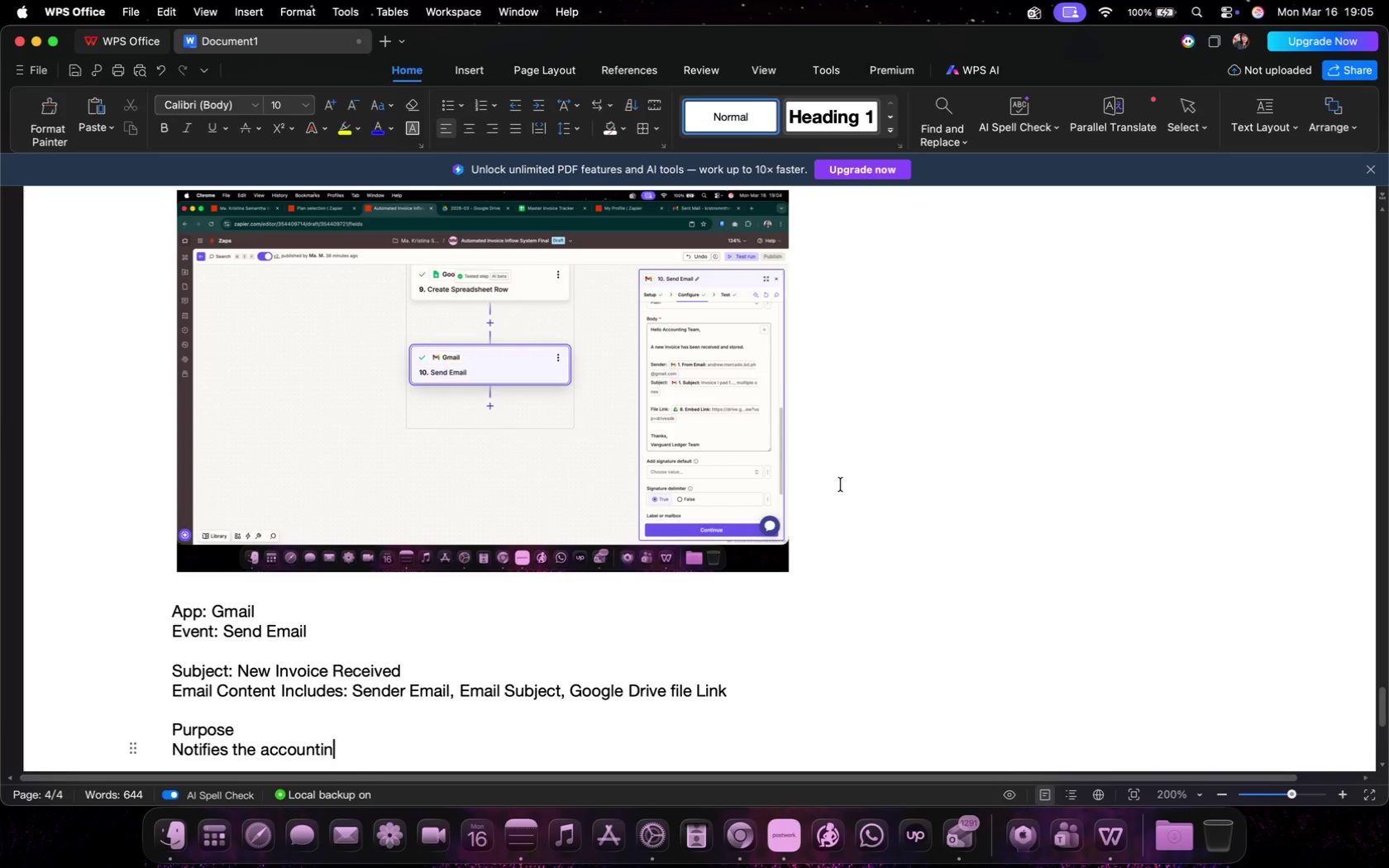 
type(Notifies the accounting team that a new invopi)
key(Backspace)
key(Backspace)
type(ice has been received nd stored)
 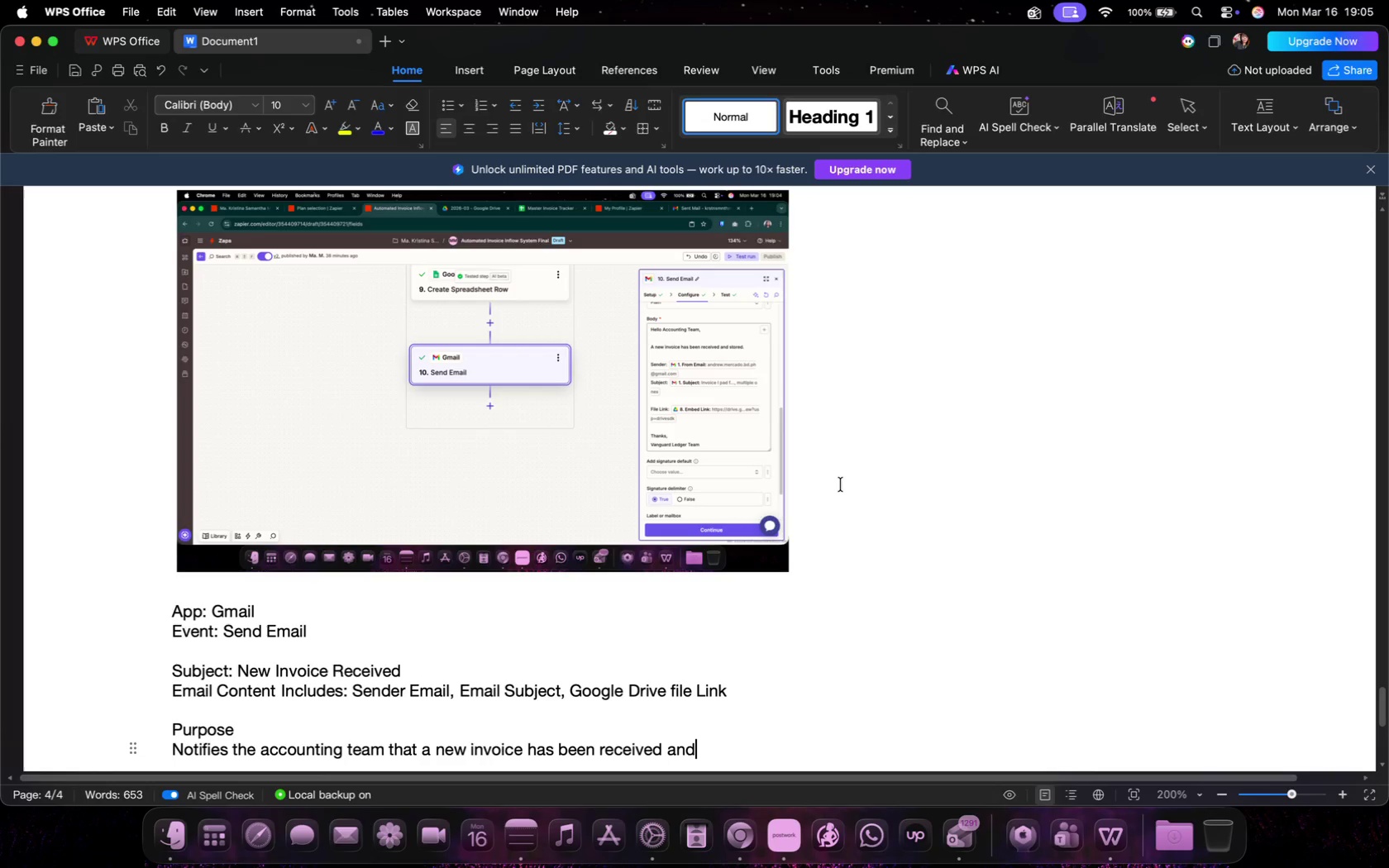 
key(Enter)
 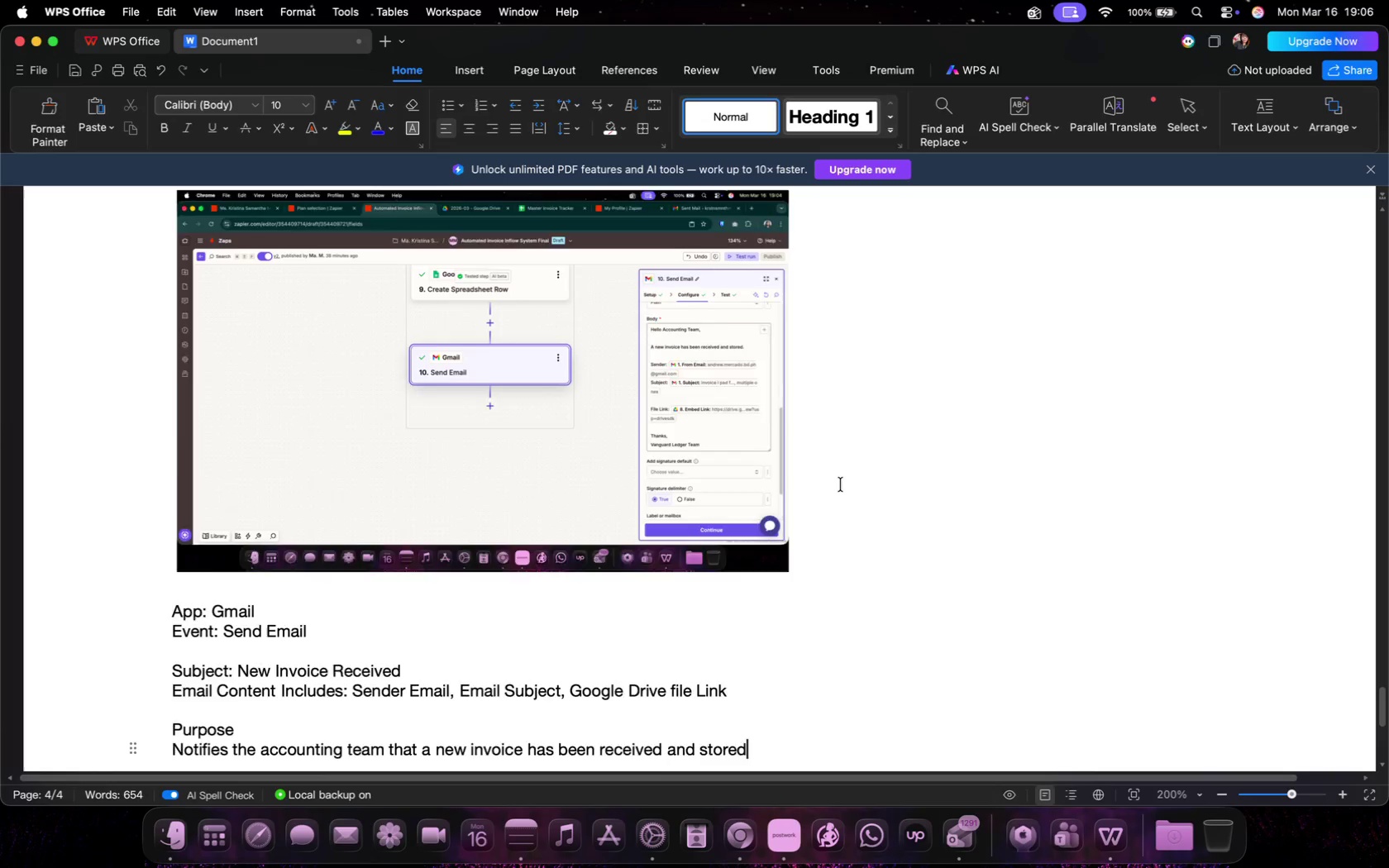 
key(Enter)
 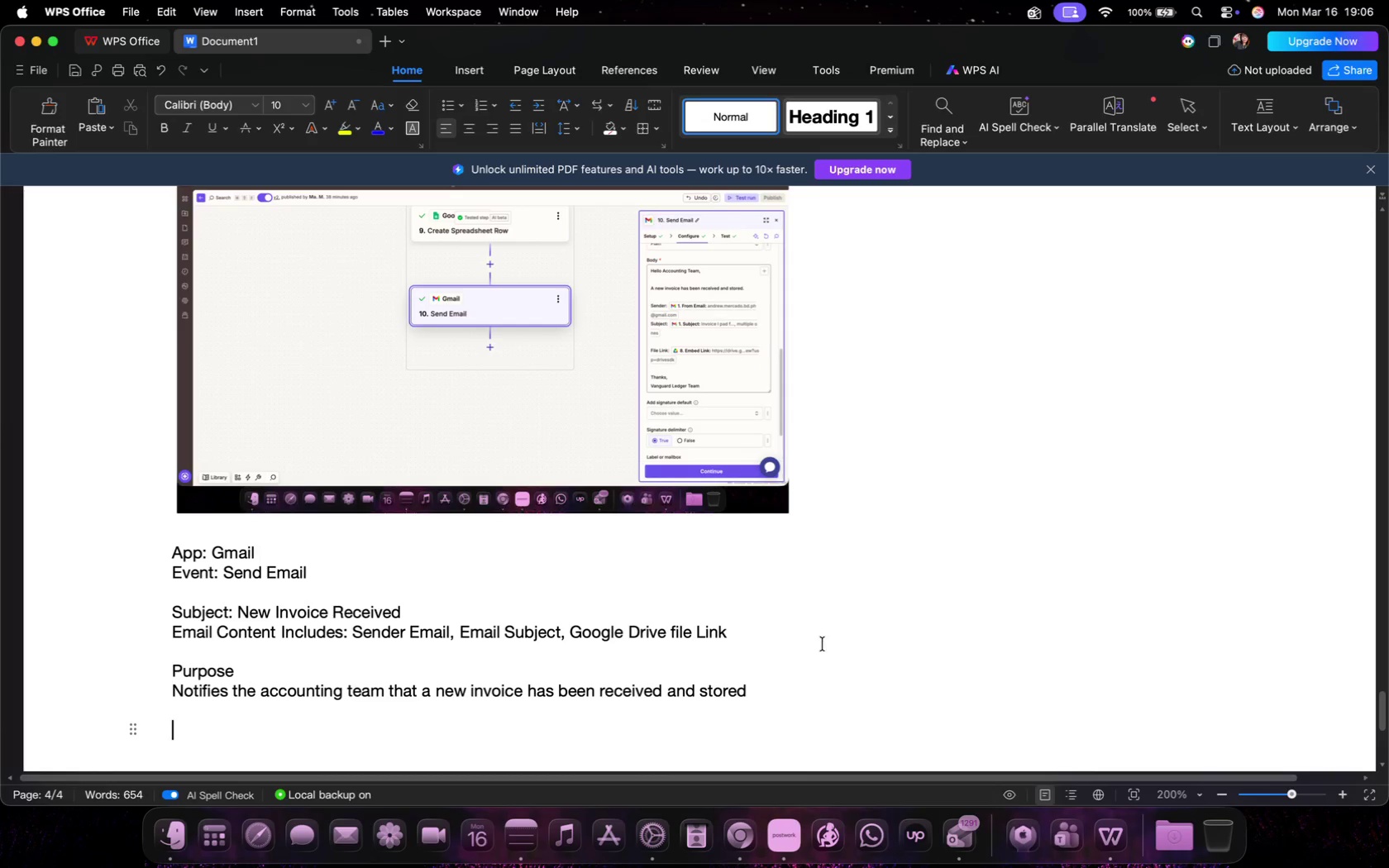 
scroll: coordinate [718, 626], scroll_direction: down, amount: 31.0
 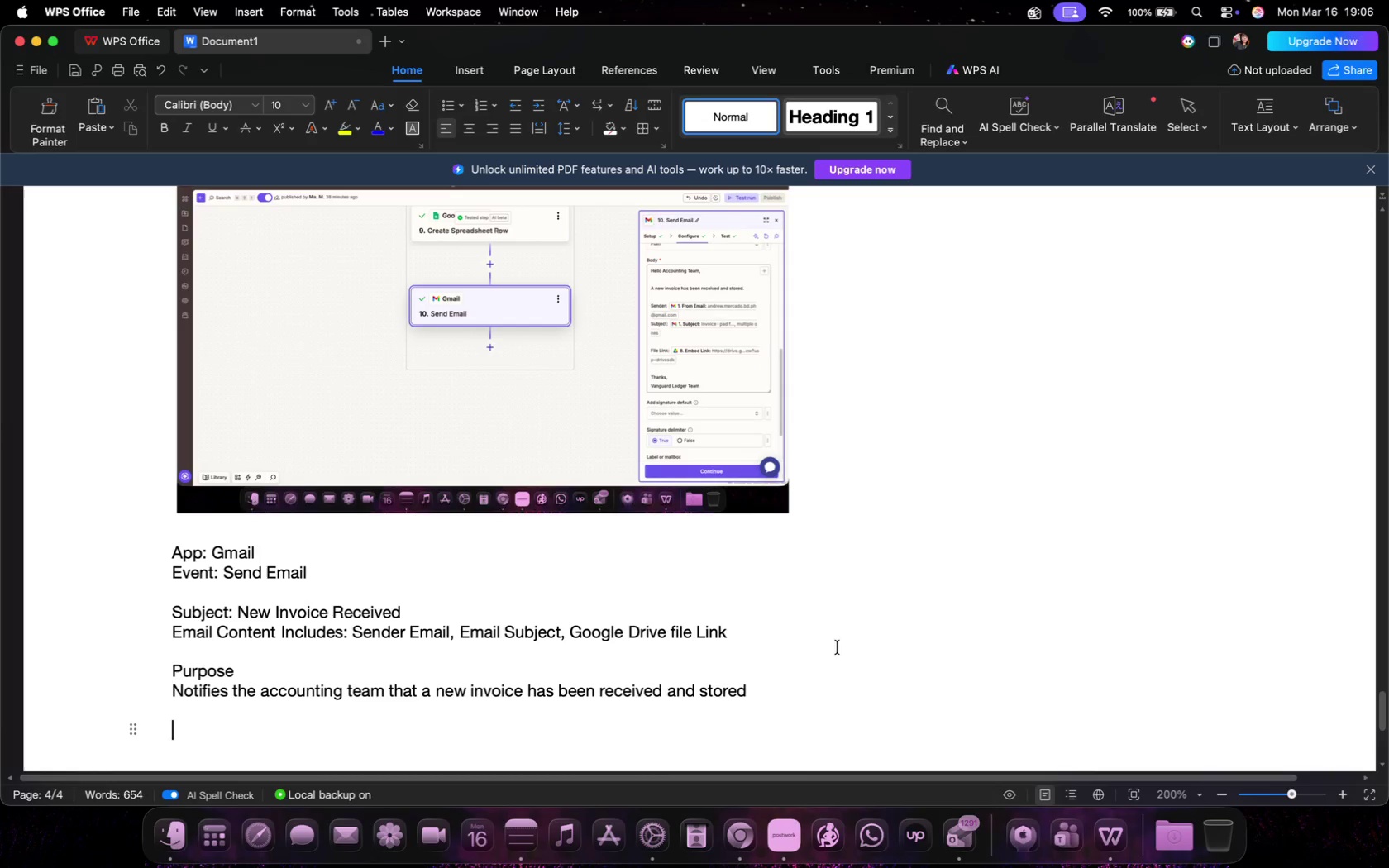 
hold_key(key=ShiftLeft, duration=0.37)
 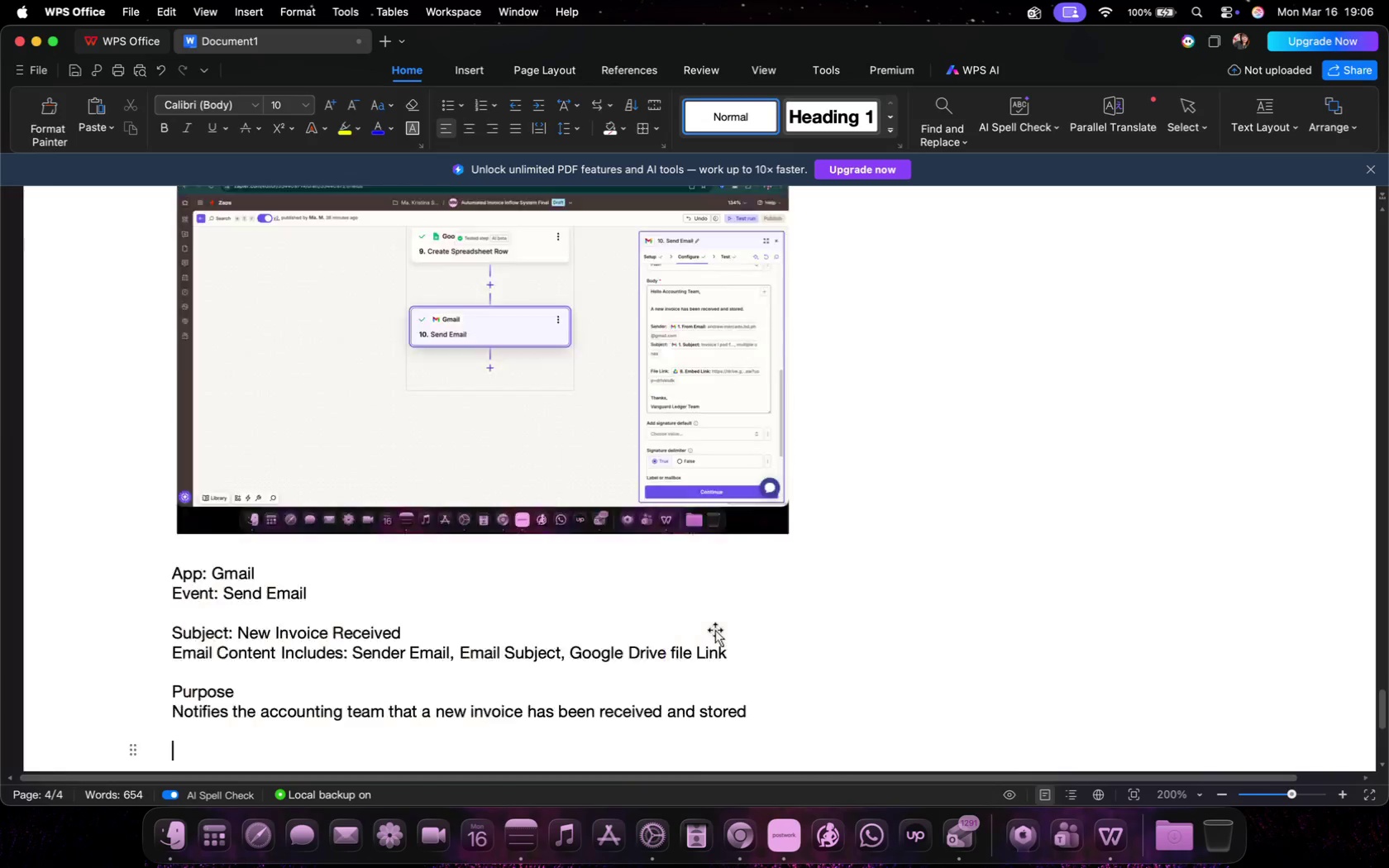 
type(Final Result)
 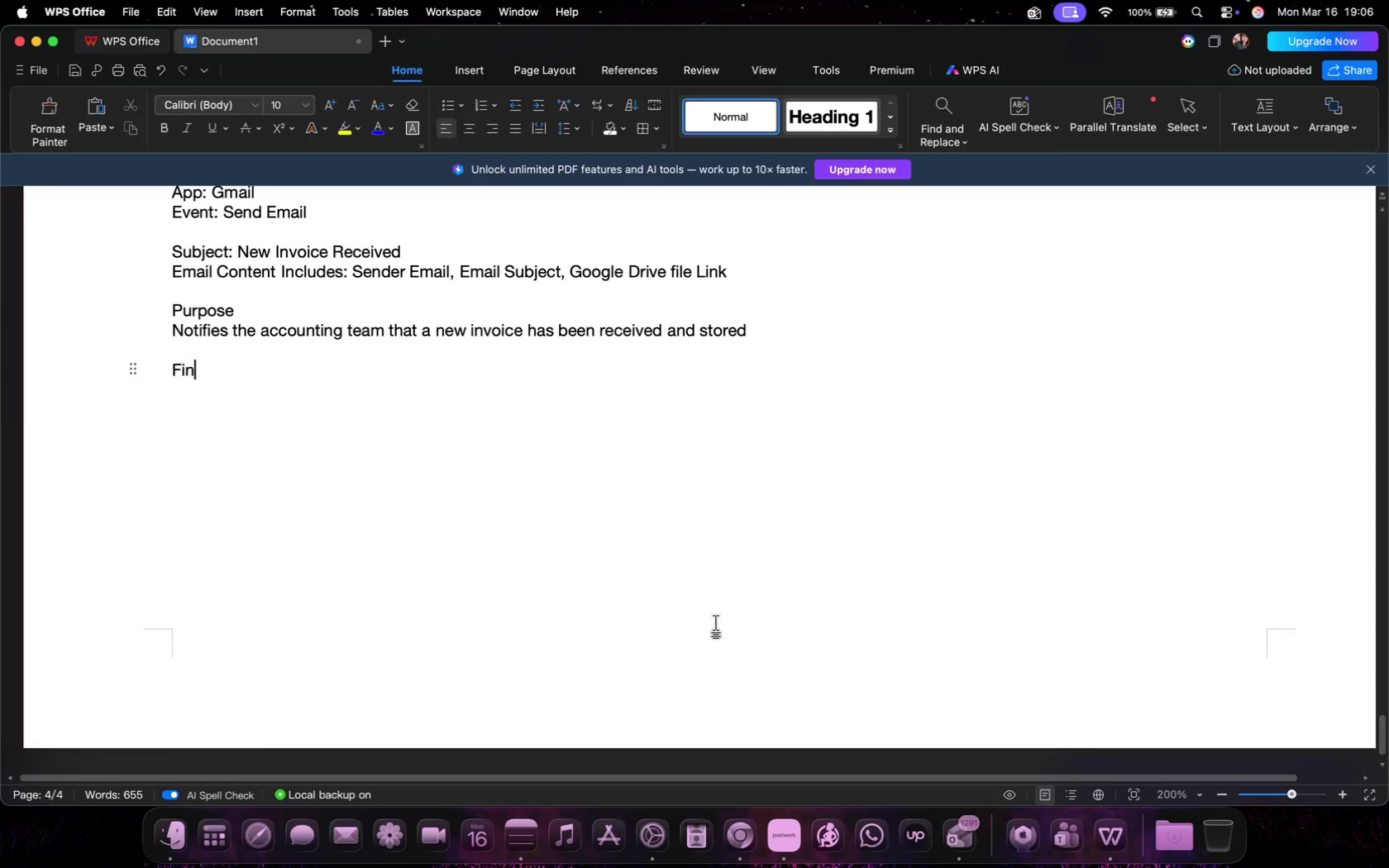 
key(Enter)
 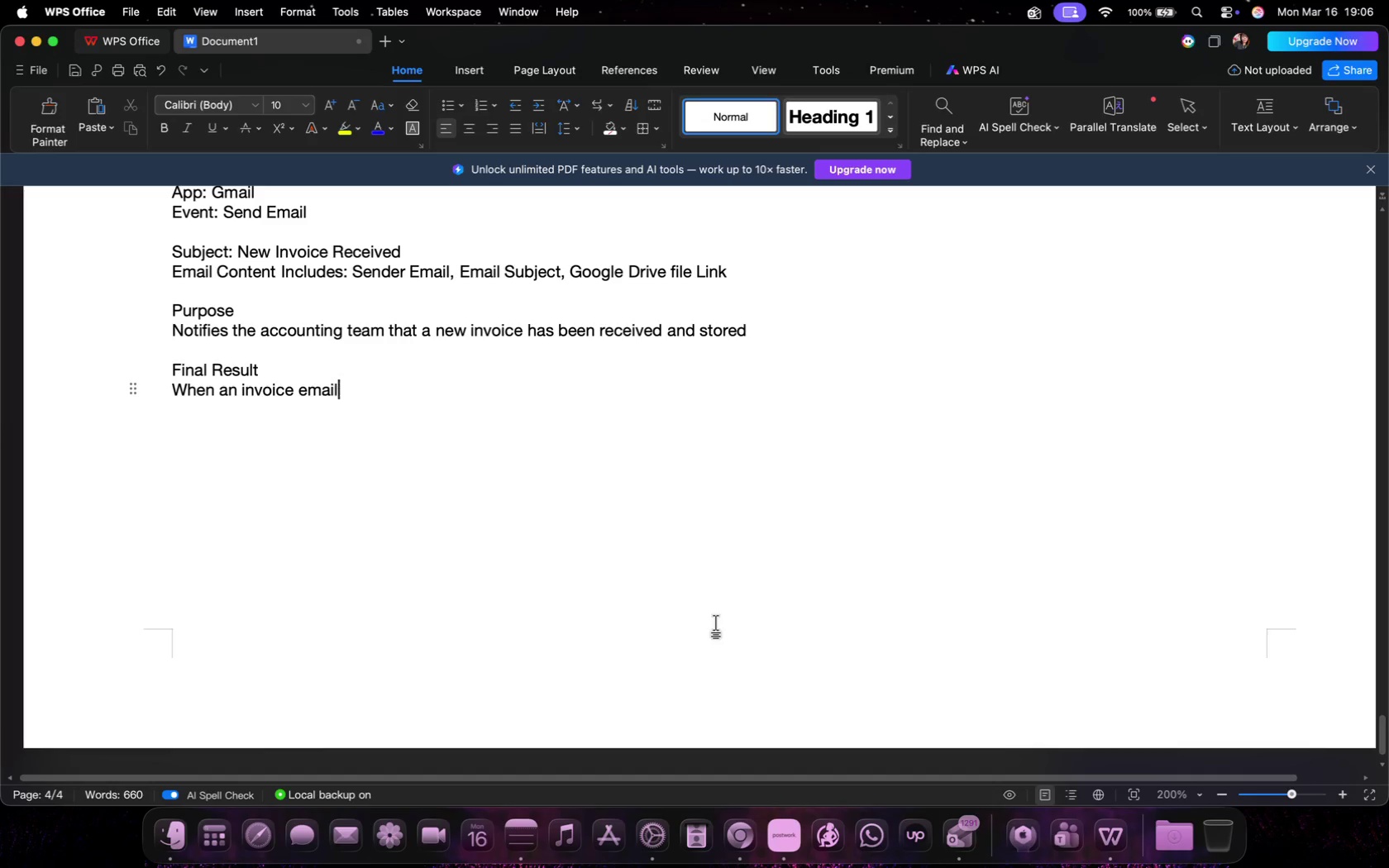 
type(When an invopi)
key(Backspace)
key(Backspace)
type(ice email is received:)
 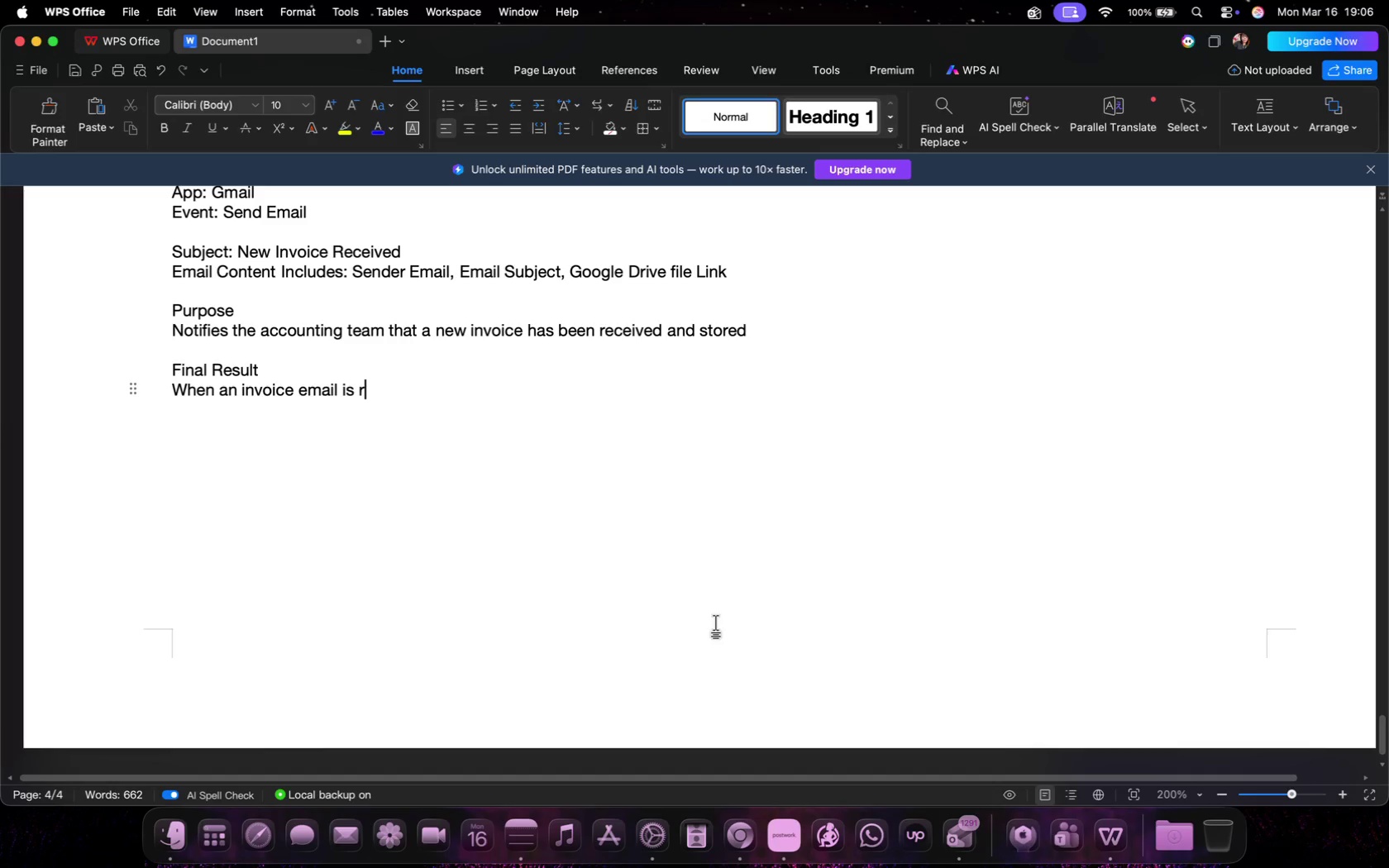 
key(Enter)
 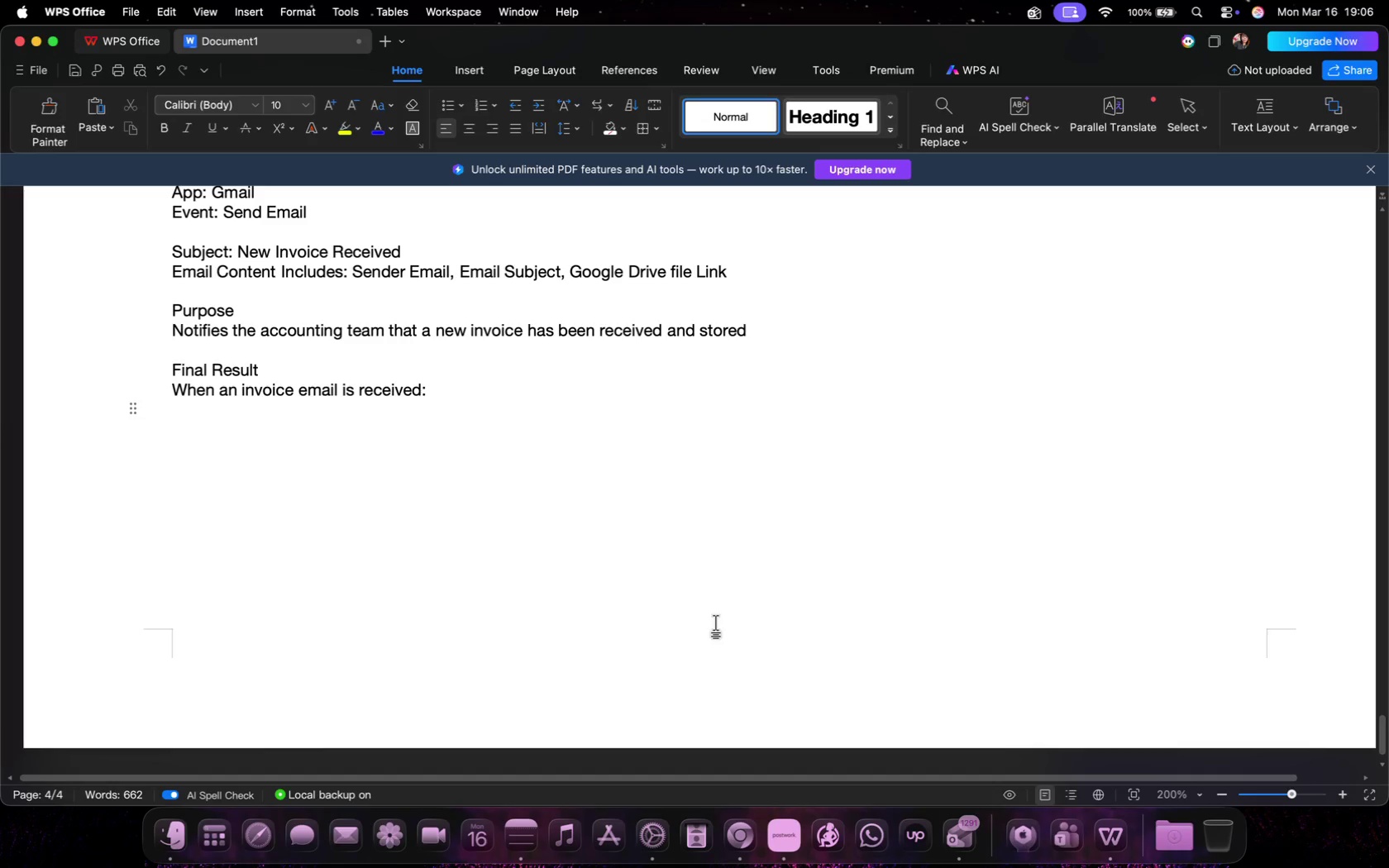 
type(1. The automation detects the email)
 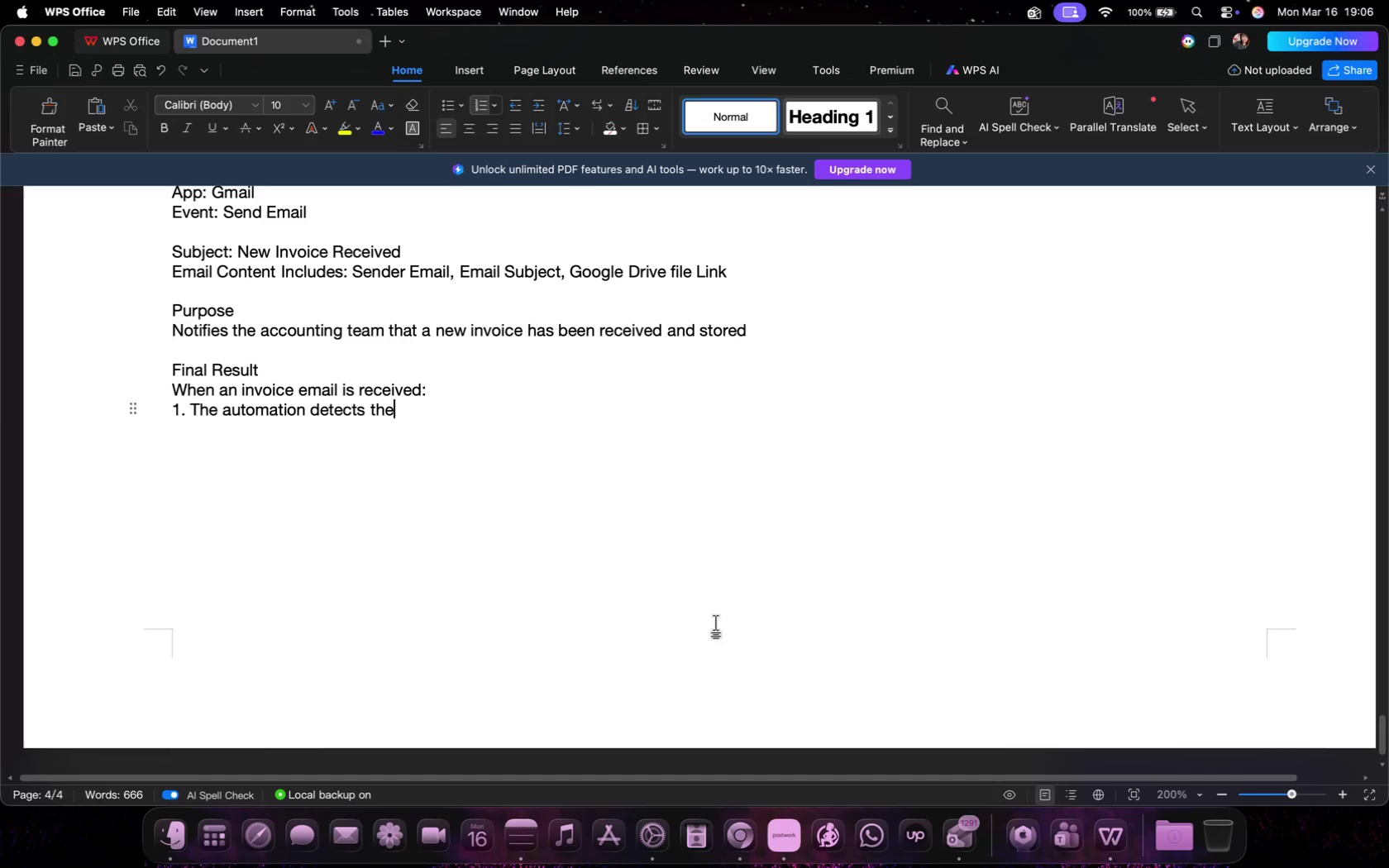 
 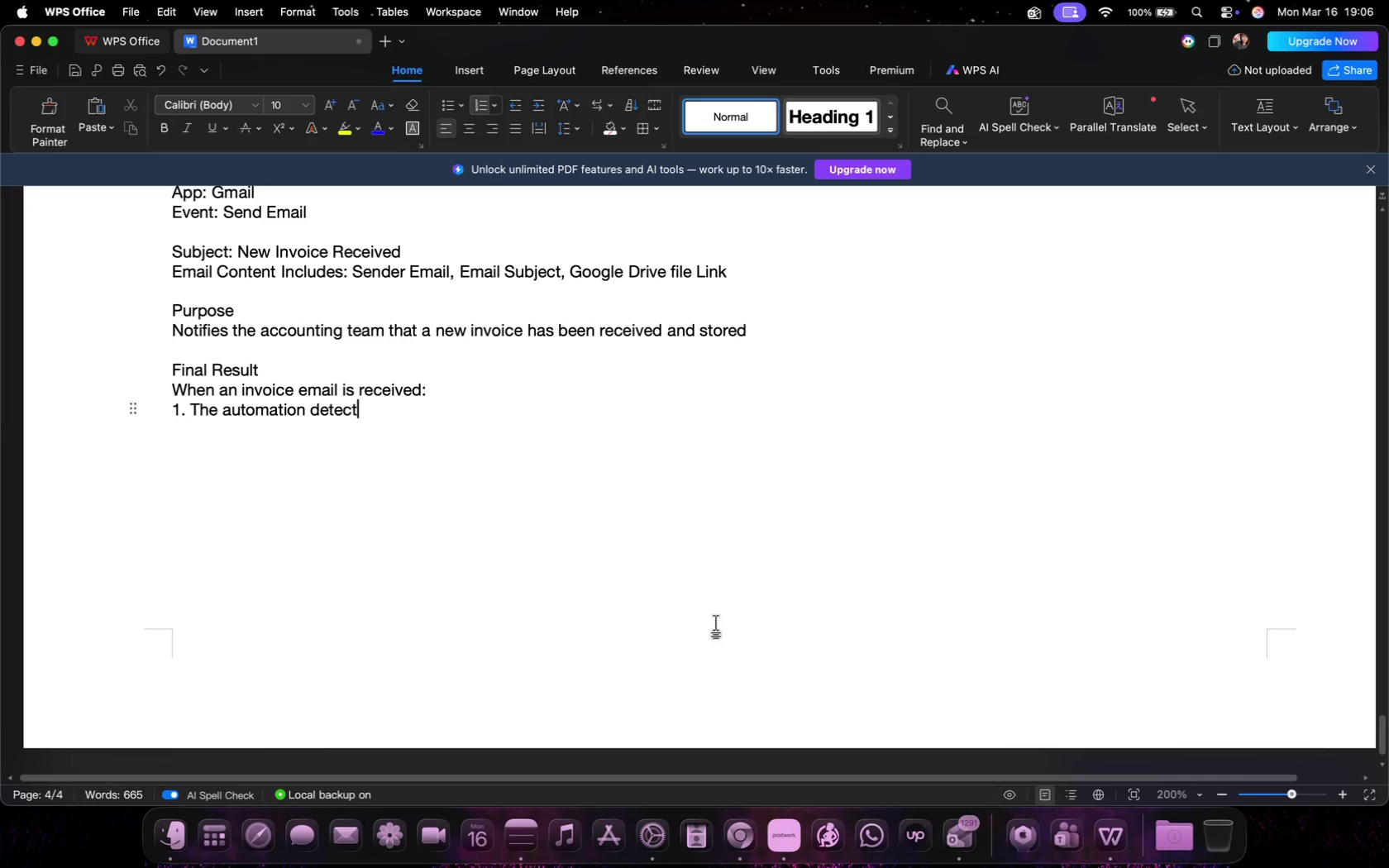 
key(Enter)
 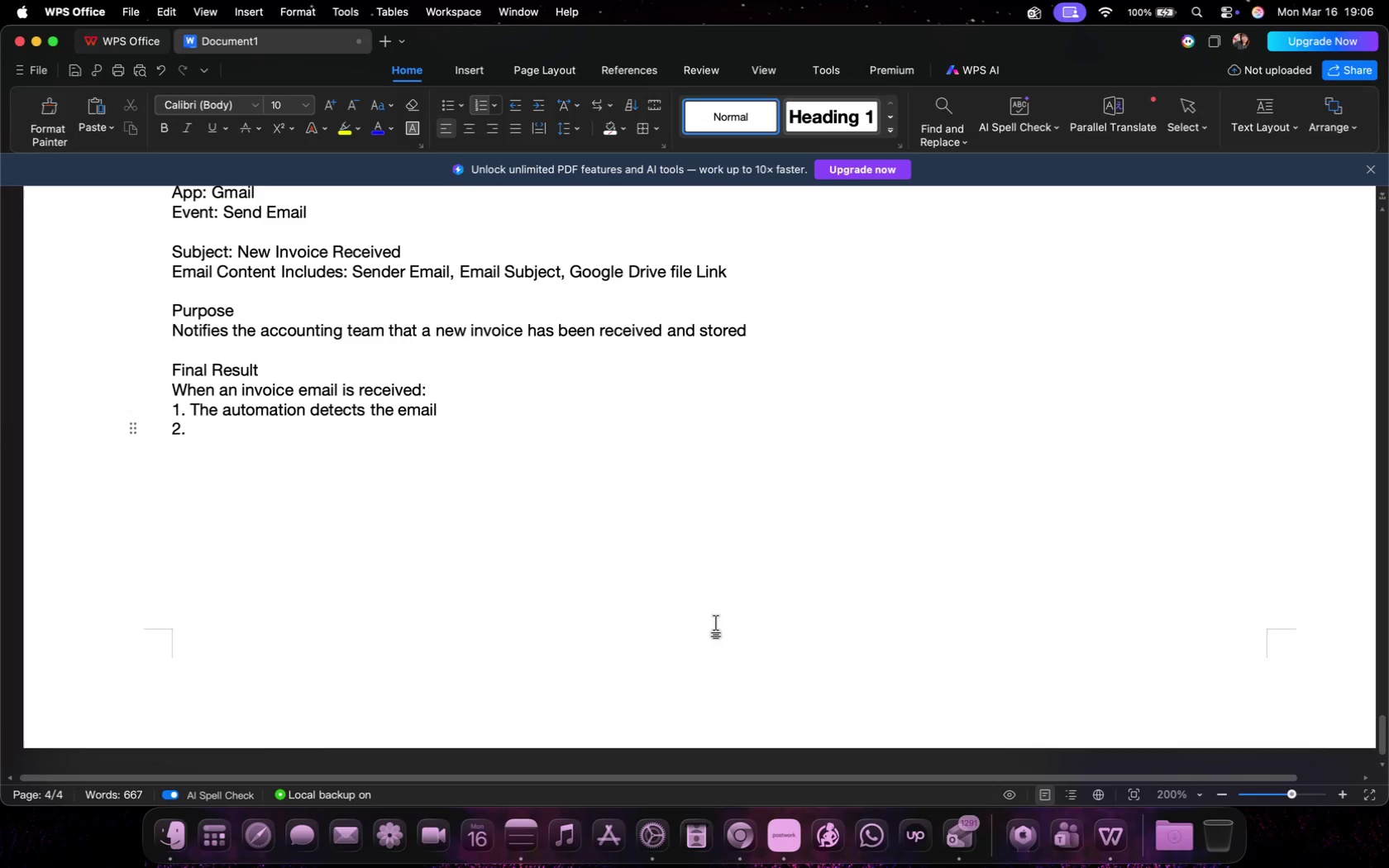 
type(Each attachmnts is processed individually)
 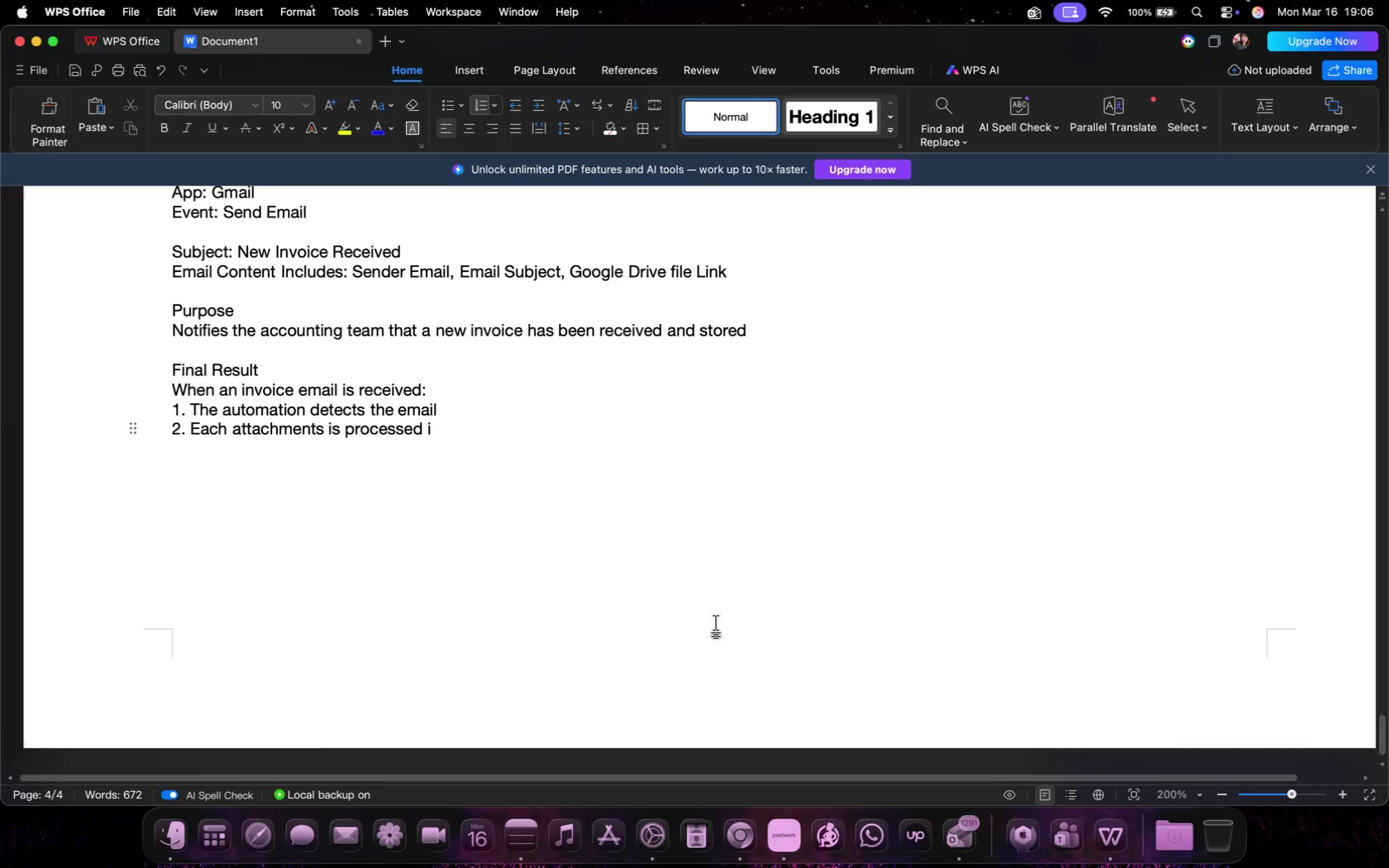 
key(Enter)
 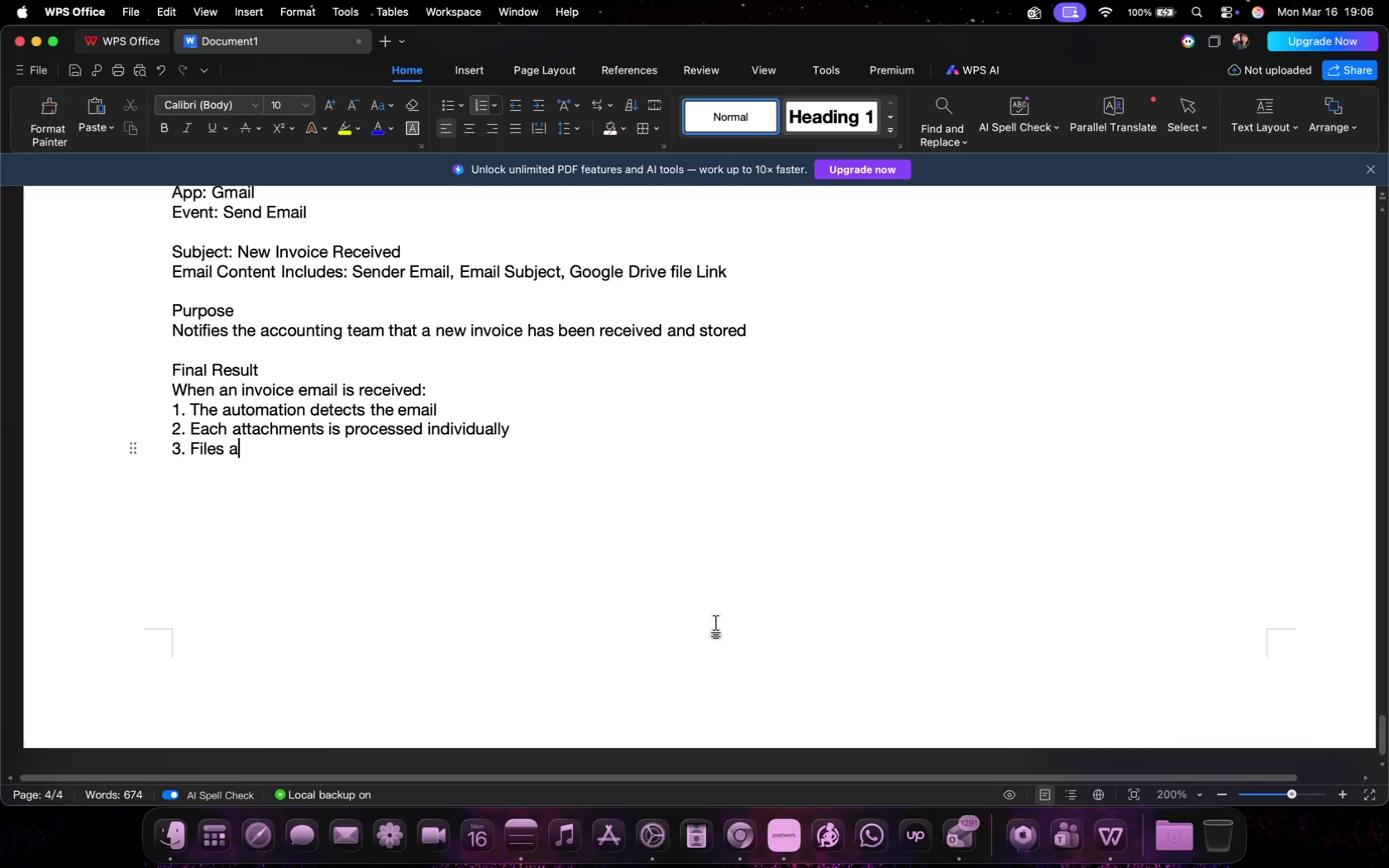 
type(Files are renamed uing a )
 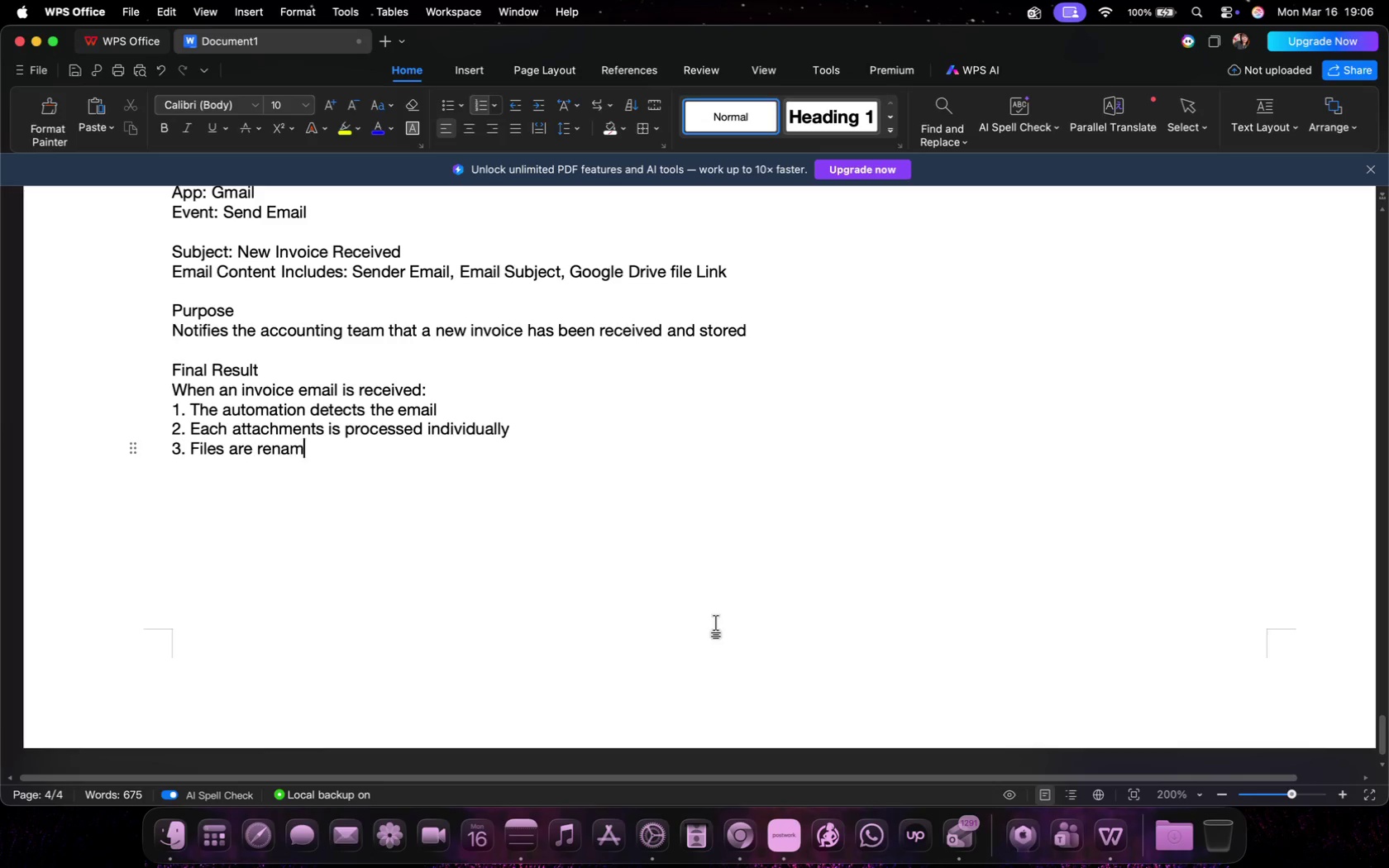 
type(standardiezed format.)
 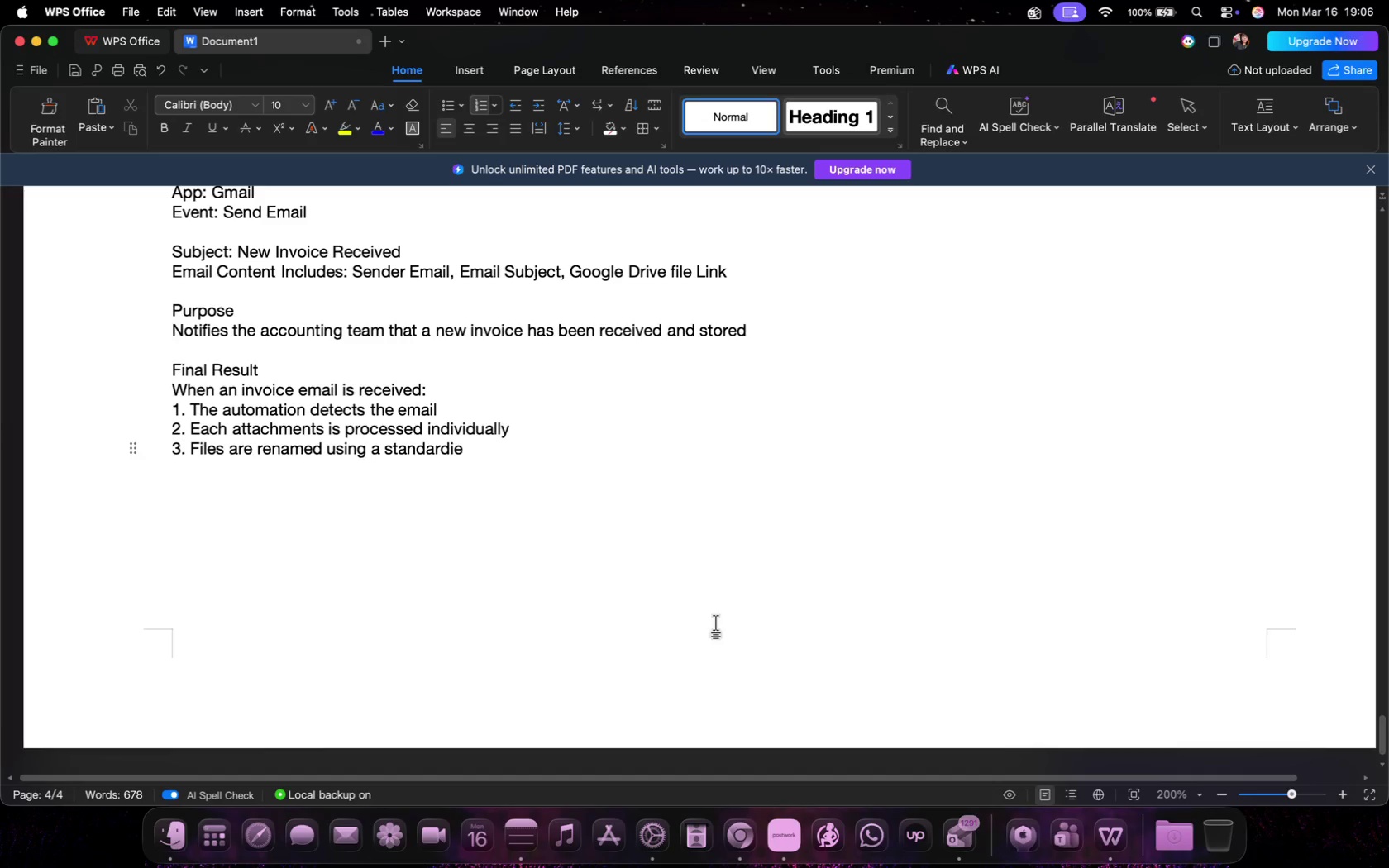 
key(Enter)
 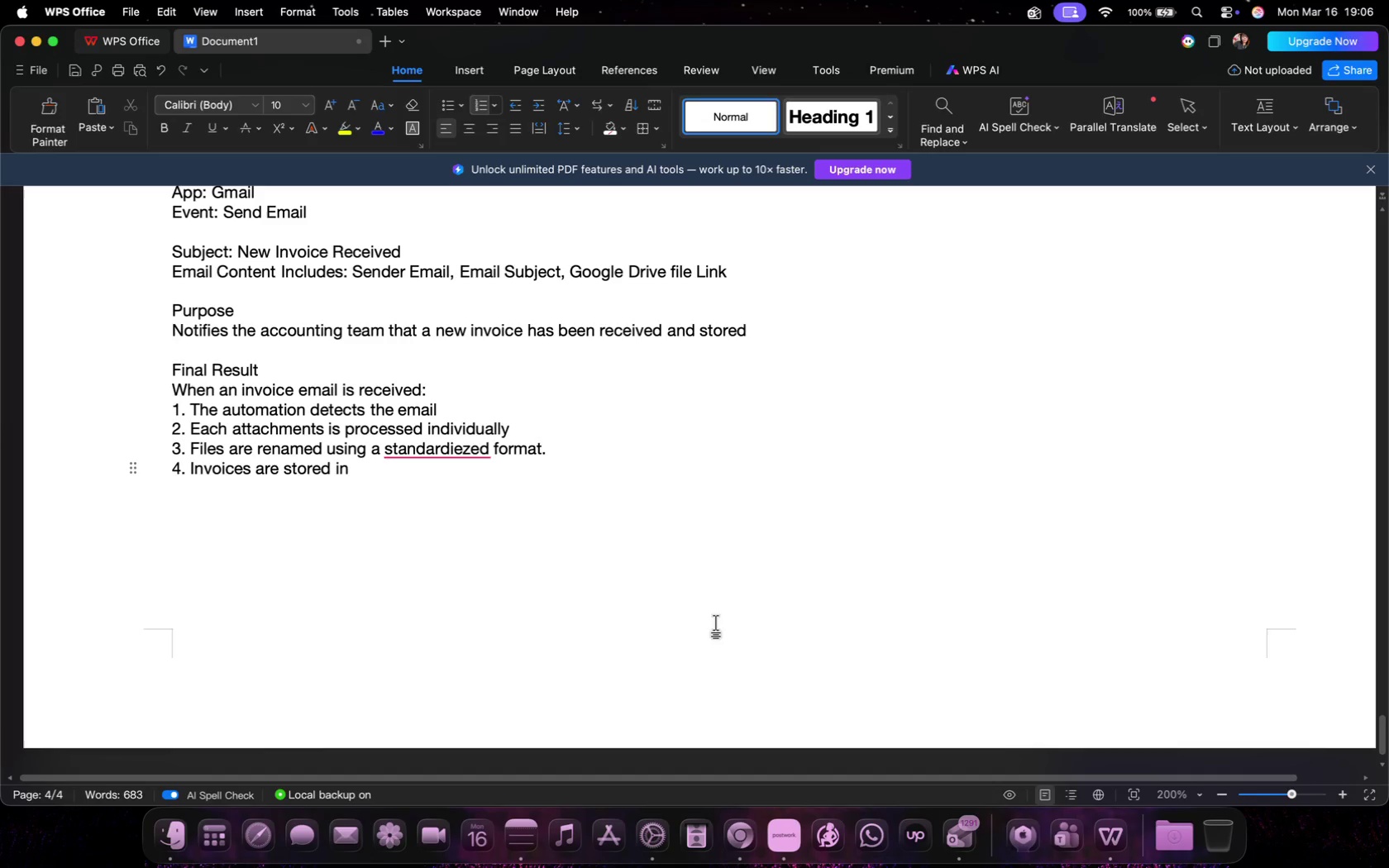 
type(Invoices are stored in monthly )
 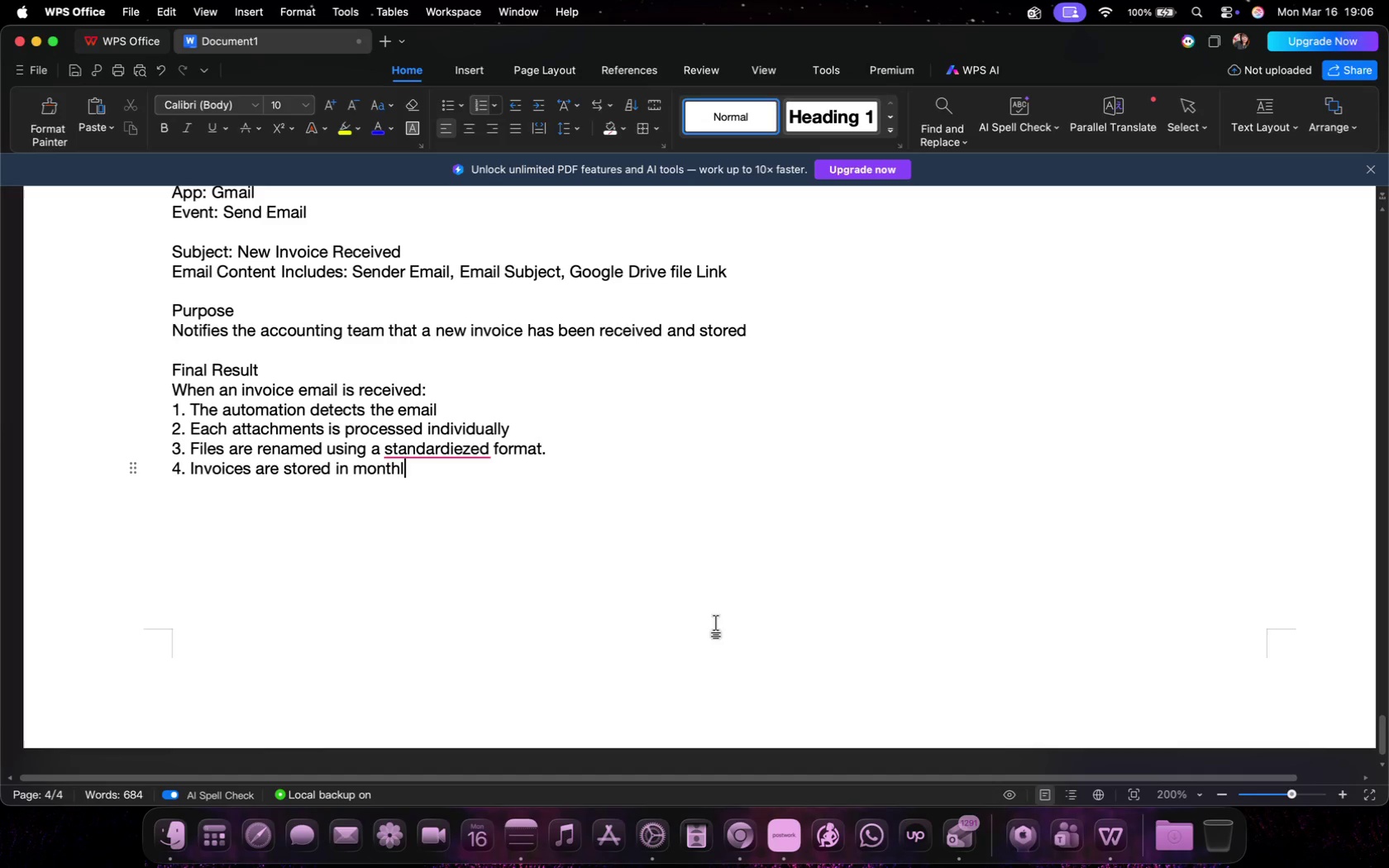 
left_click([445, 451])
 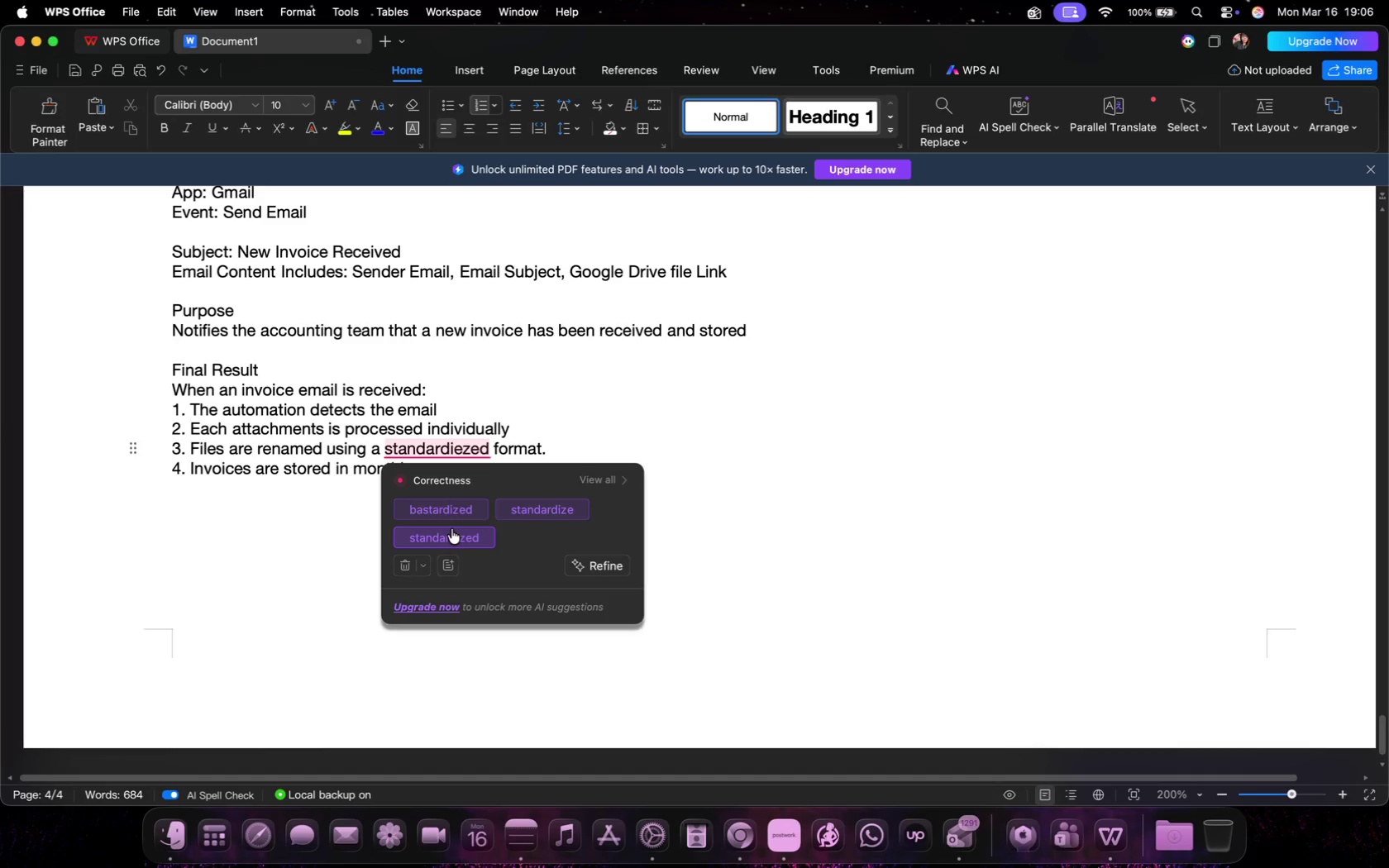 
double_click([458, 452])
 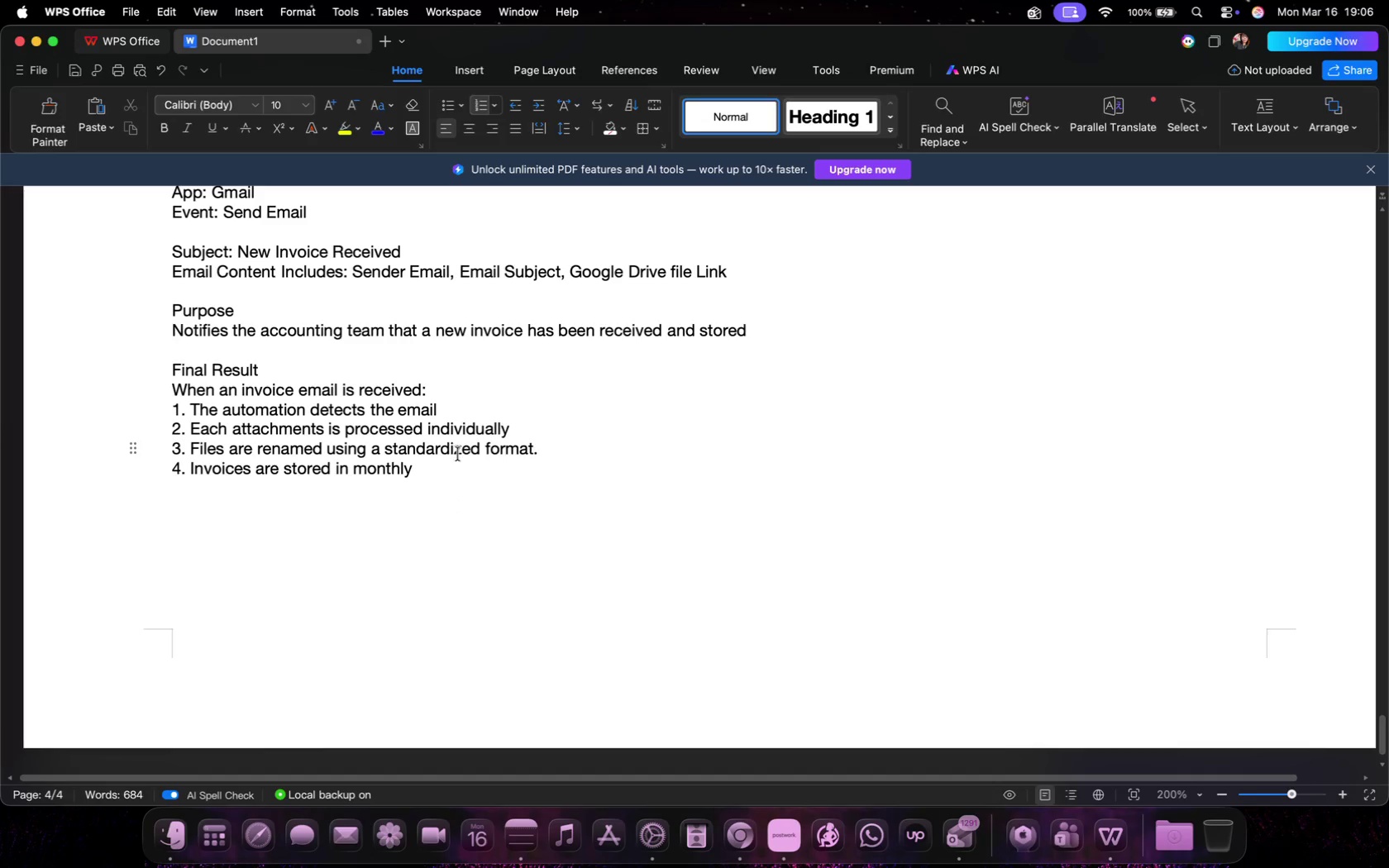 
triple_click([459, 462])
 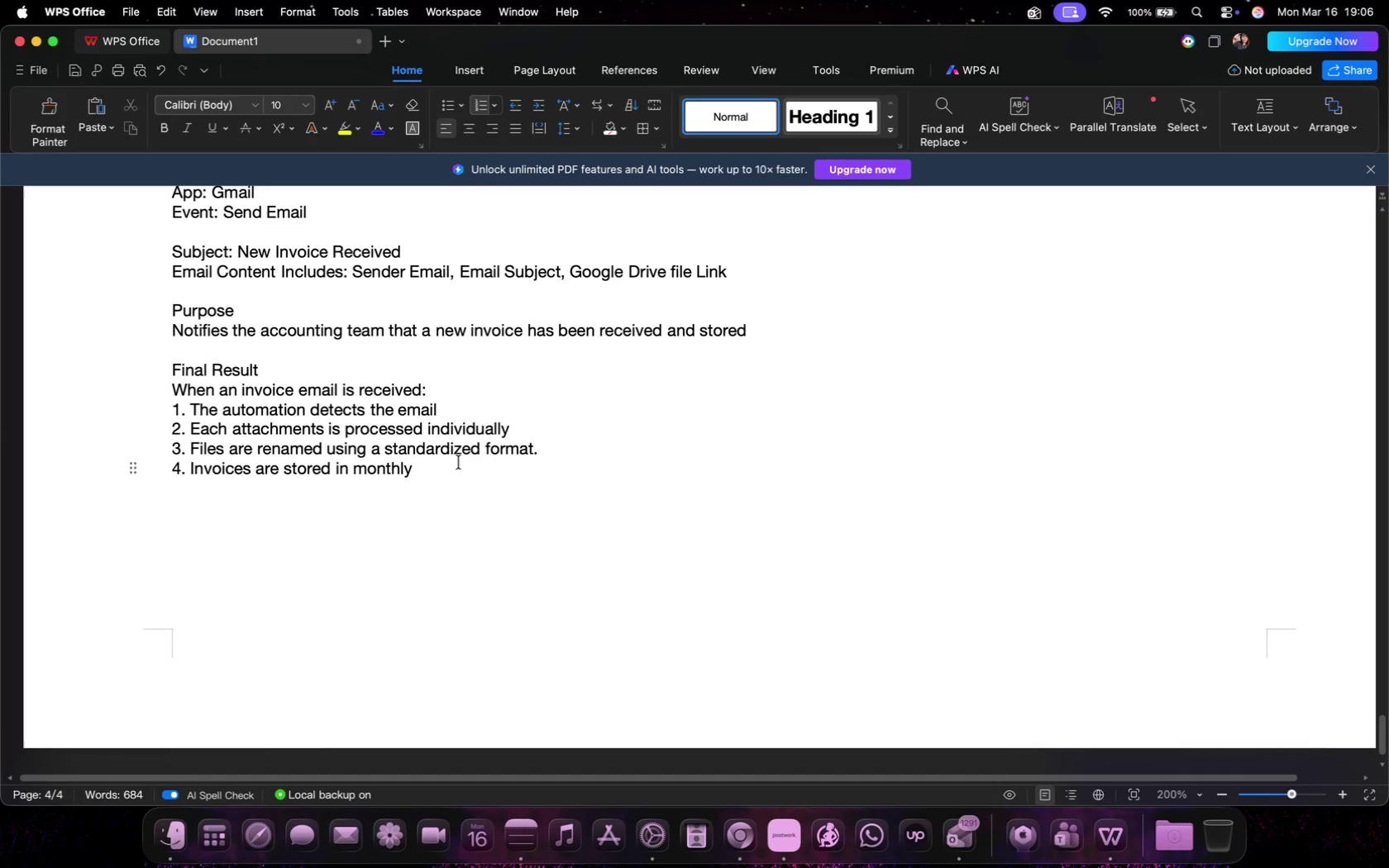 
type(Google Drive Folders.)
 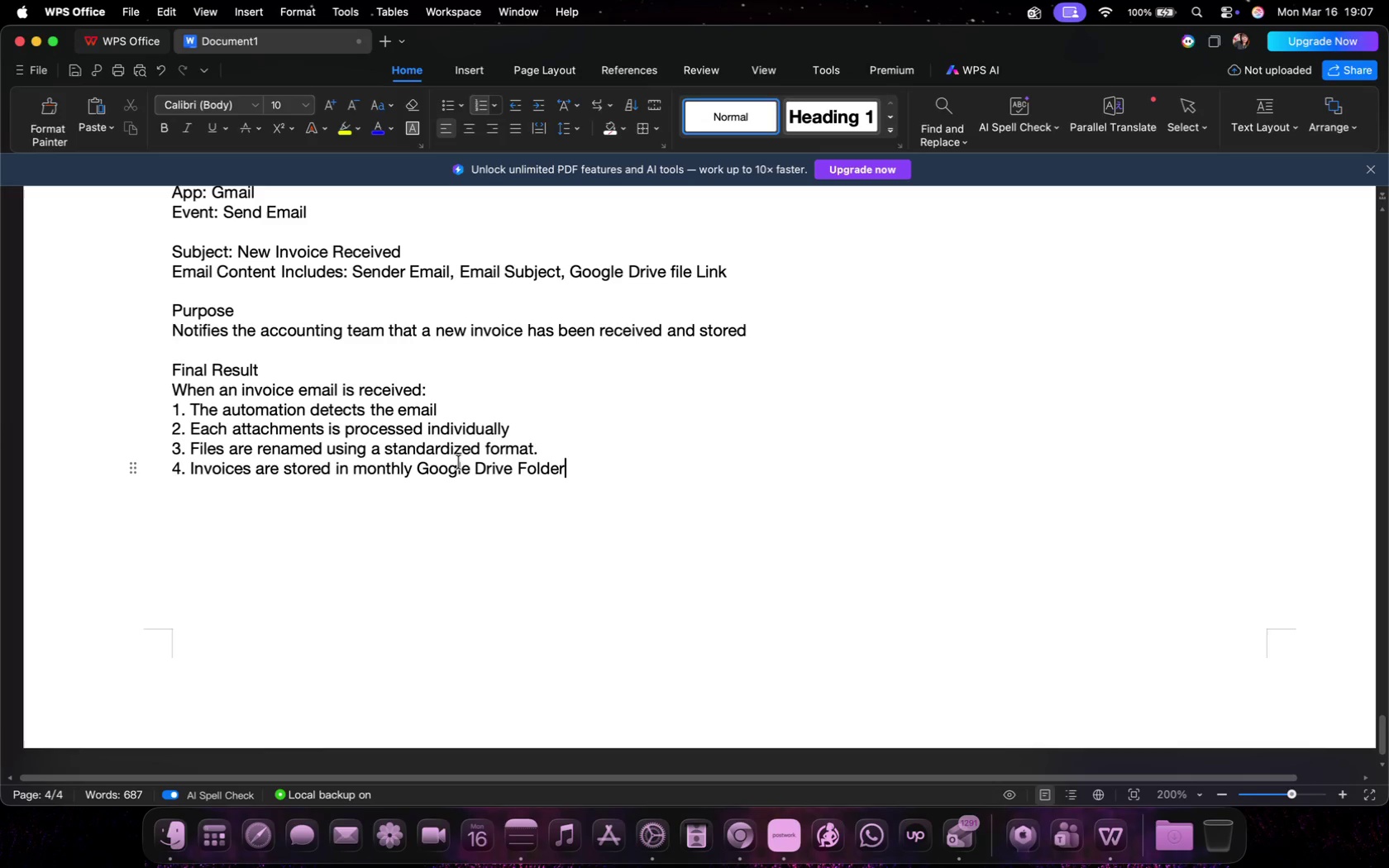 
key(Enter)
 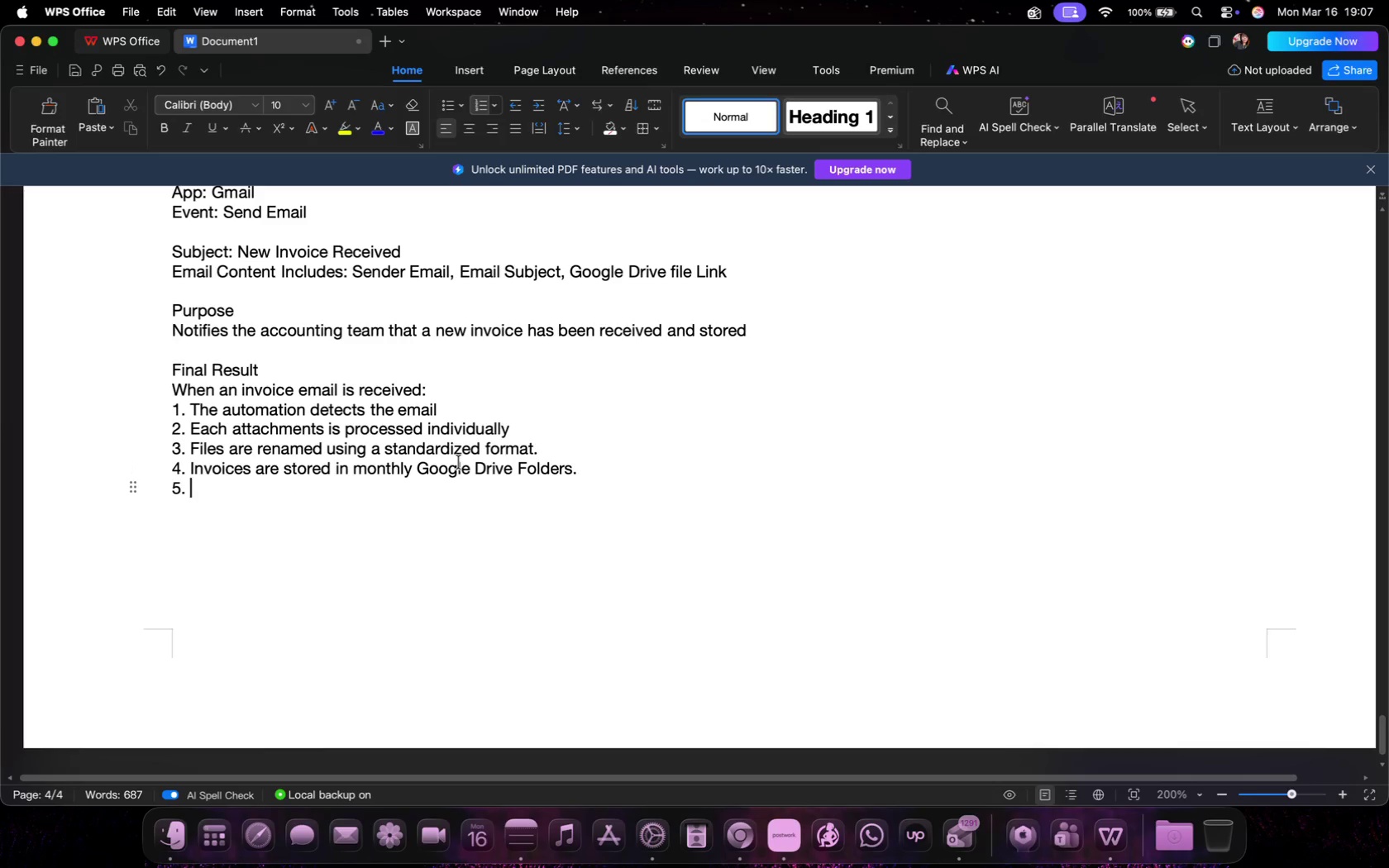 
type(Invoice metadata iu)
key(Backspace)
type(s logged in Google Sheets)
 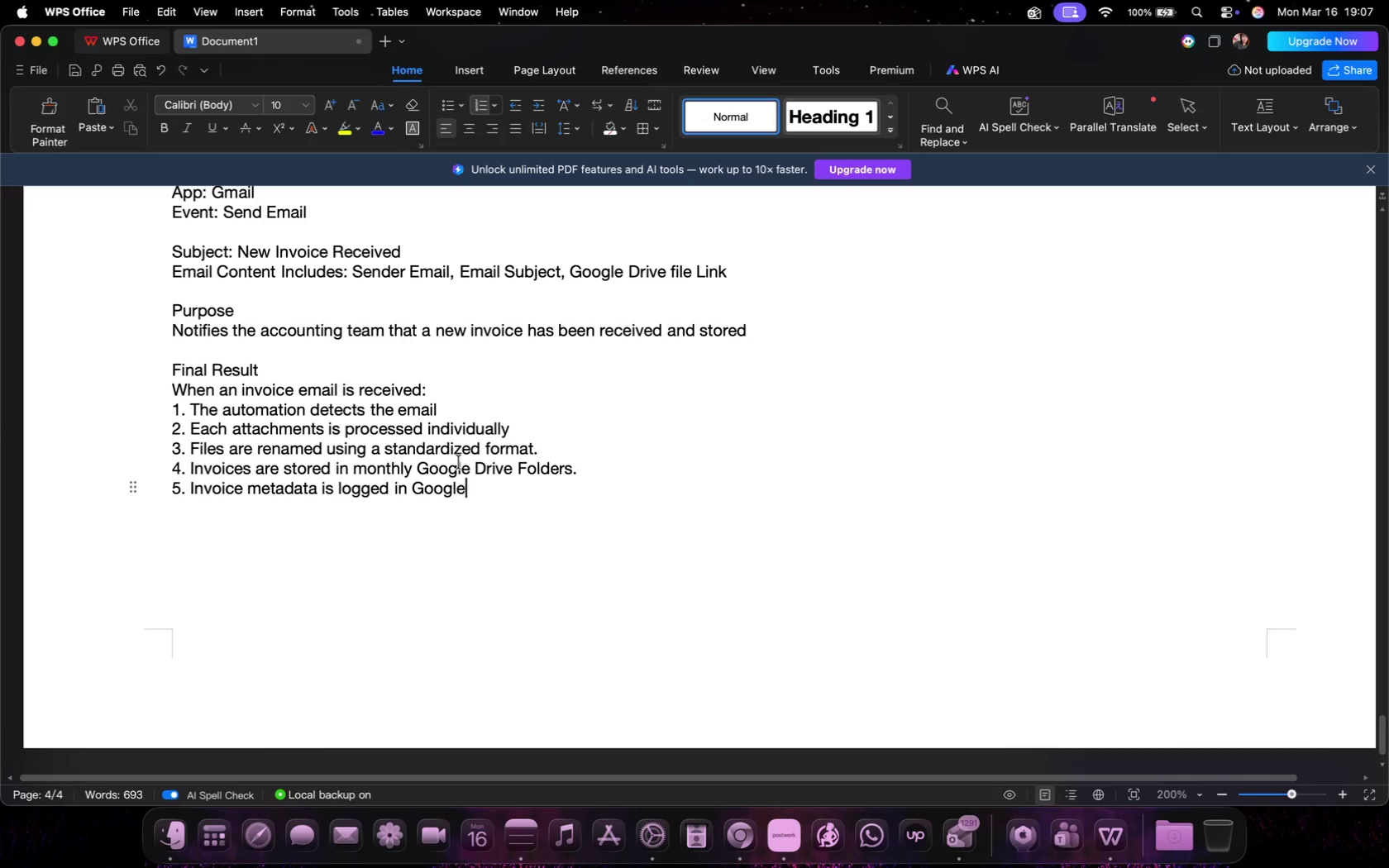 
key(Enter)
 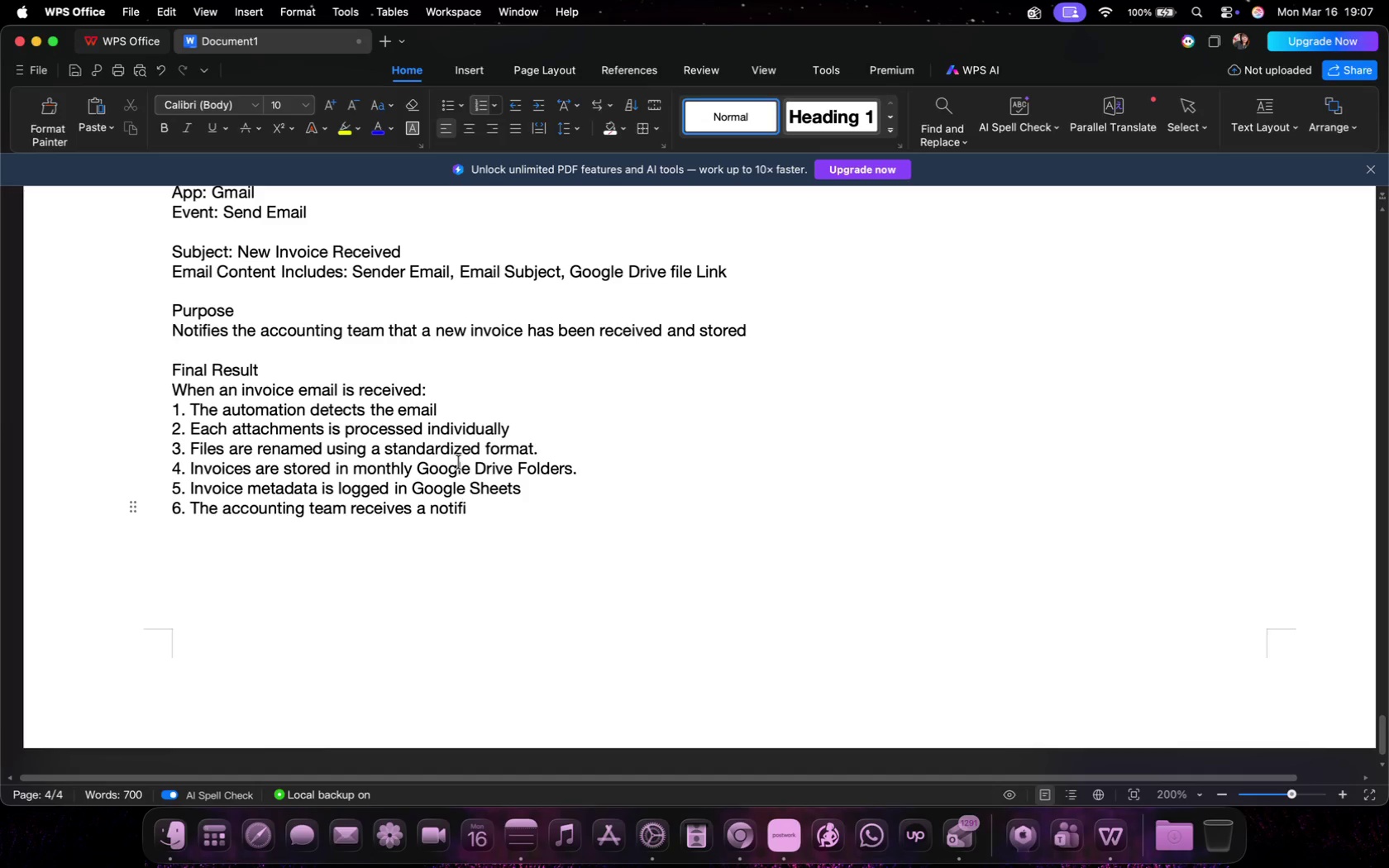 
type(The accounting team receives a notification email.)
 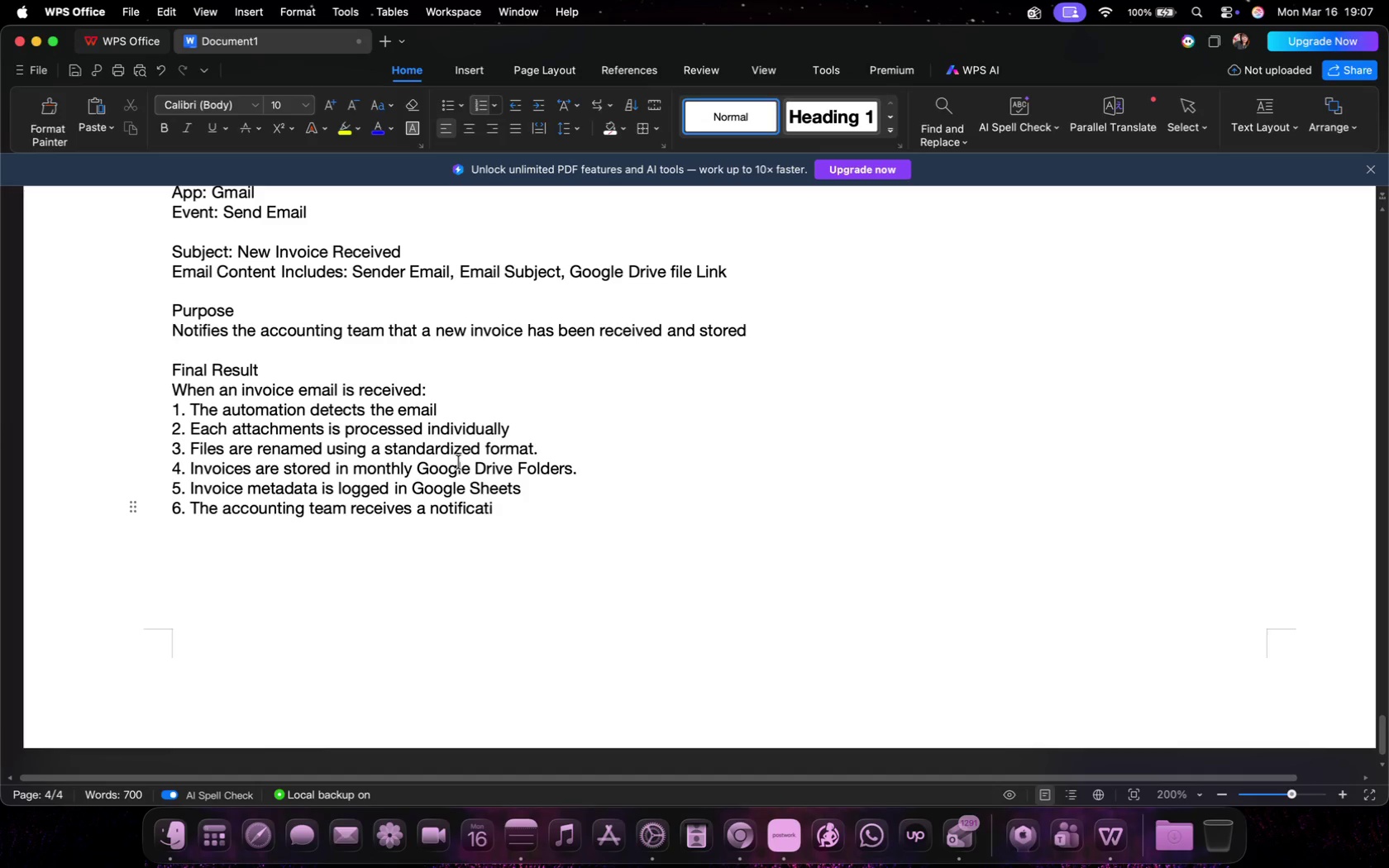 
key(Enter)
 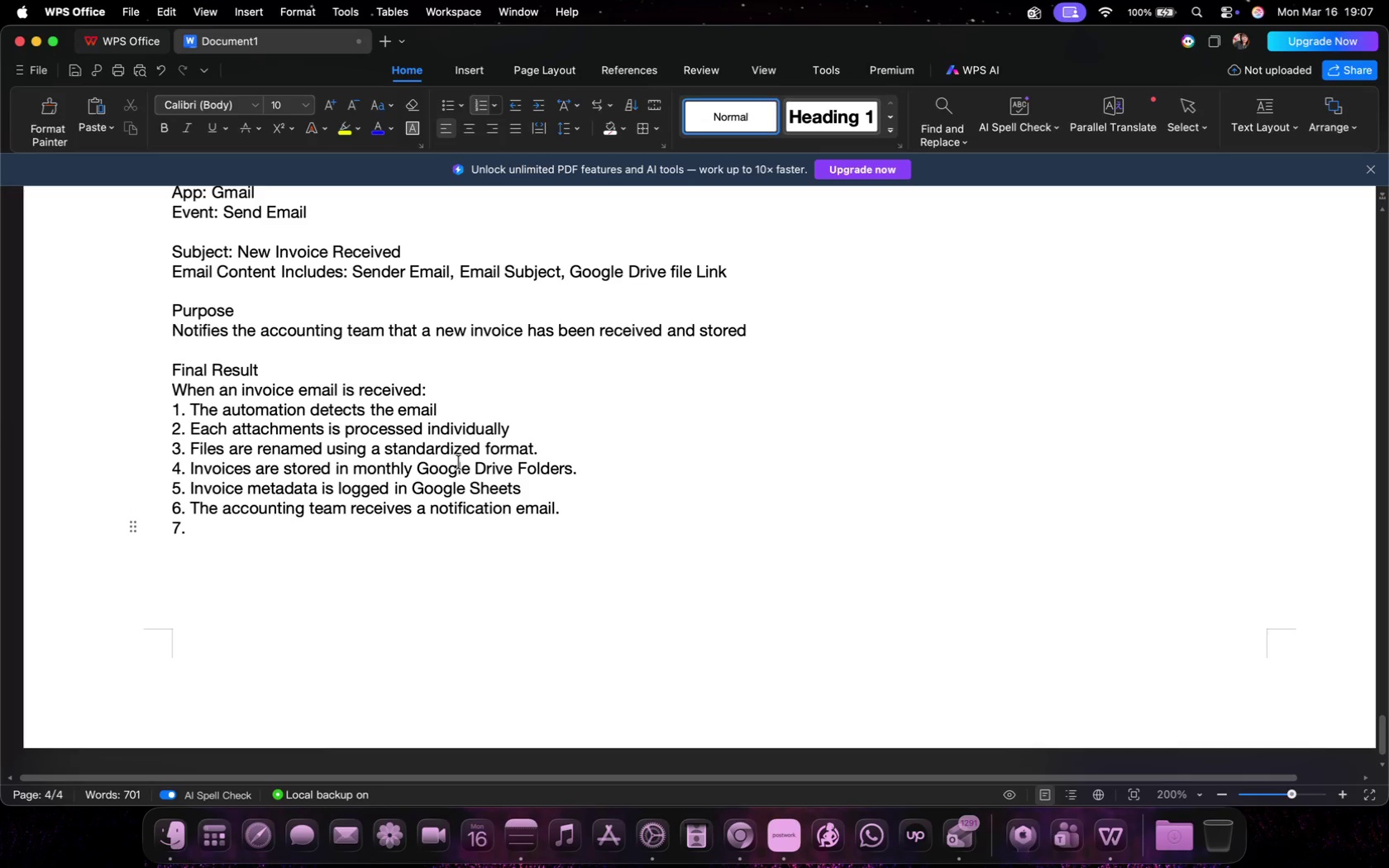 
key(Enter)
 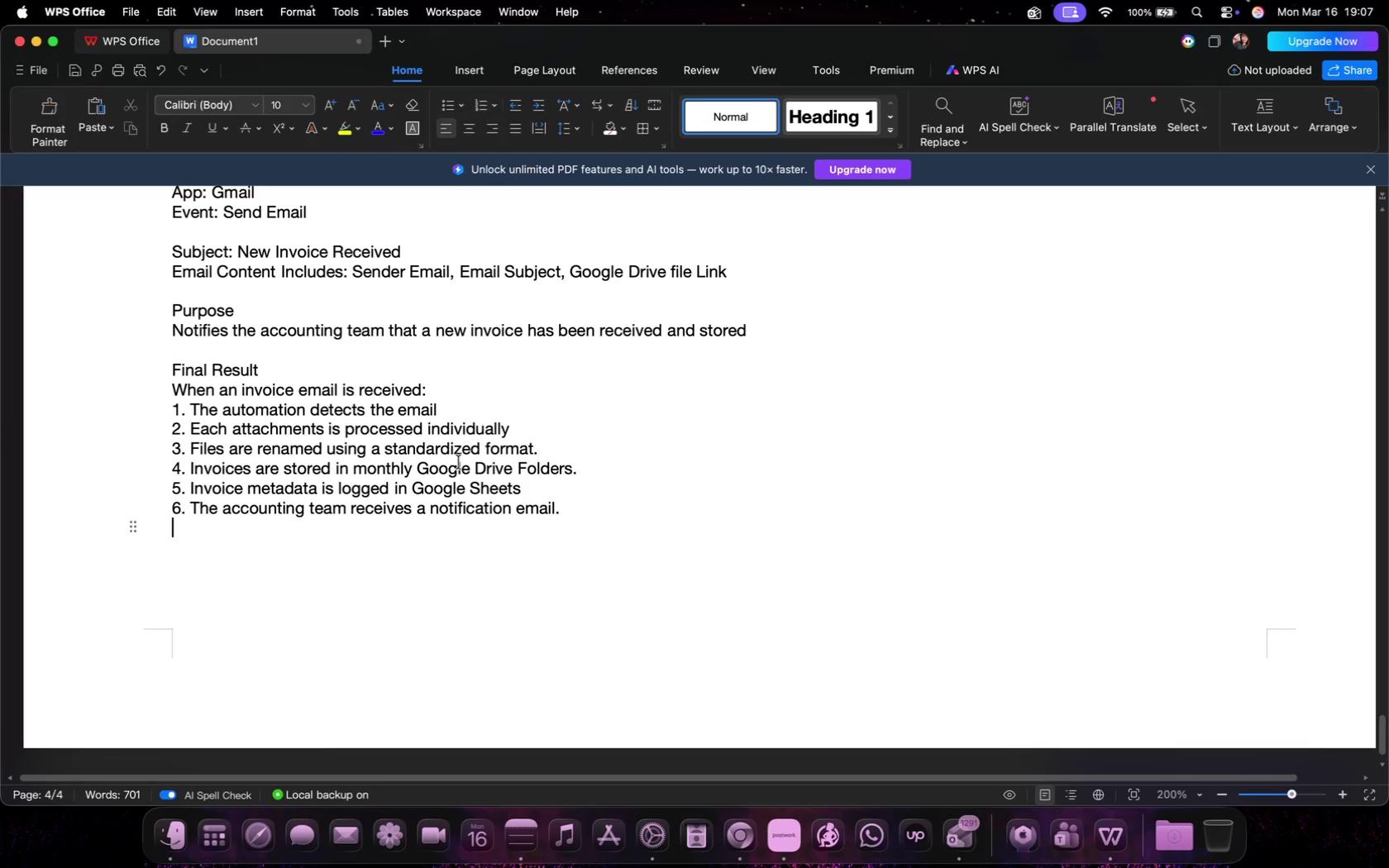 
type(This automation ensures invop)
key(Backspace)
type(iuce)
key(Backspace)
key(Backspace)
key(Backspace)
type(ces are ogf)
key(Backspace)
key(Backspace)
type(rganized, logged, and accessible automatically without manually pro)
key(Backspace)
key(Backspace)
key(Backspace)
key(Backspace)
key(Backspace)
key(Backspace)
key(Backspace)
type(l processing.)
 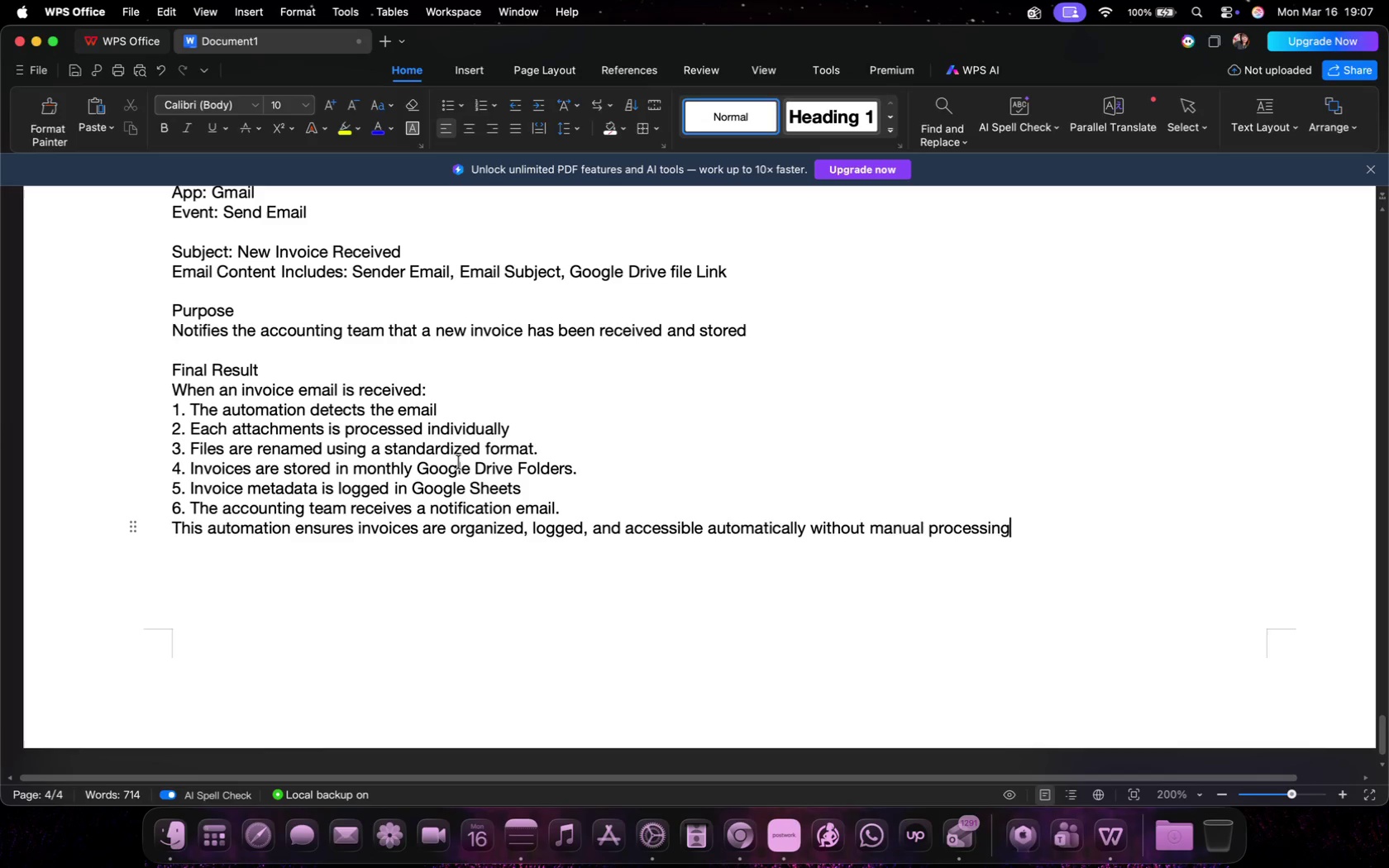 
key(Enter)
 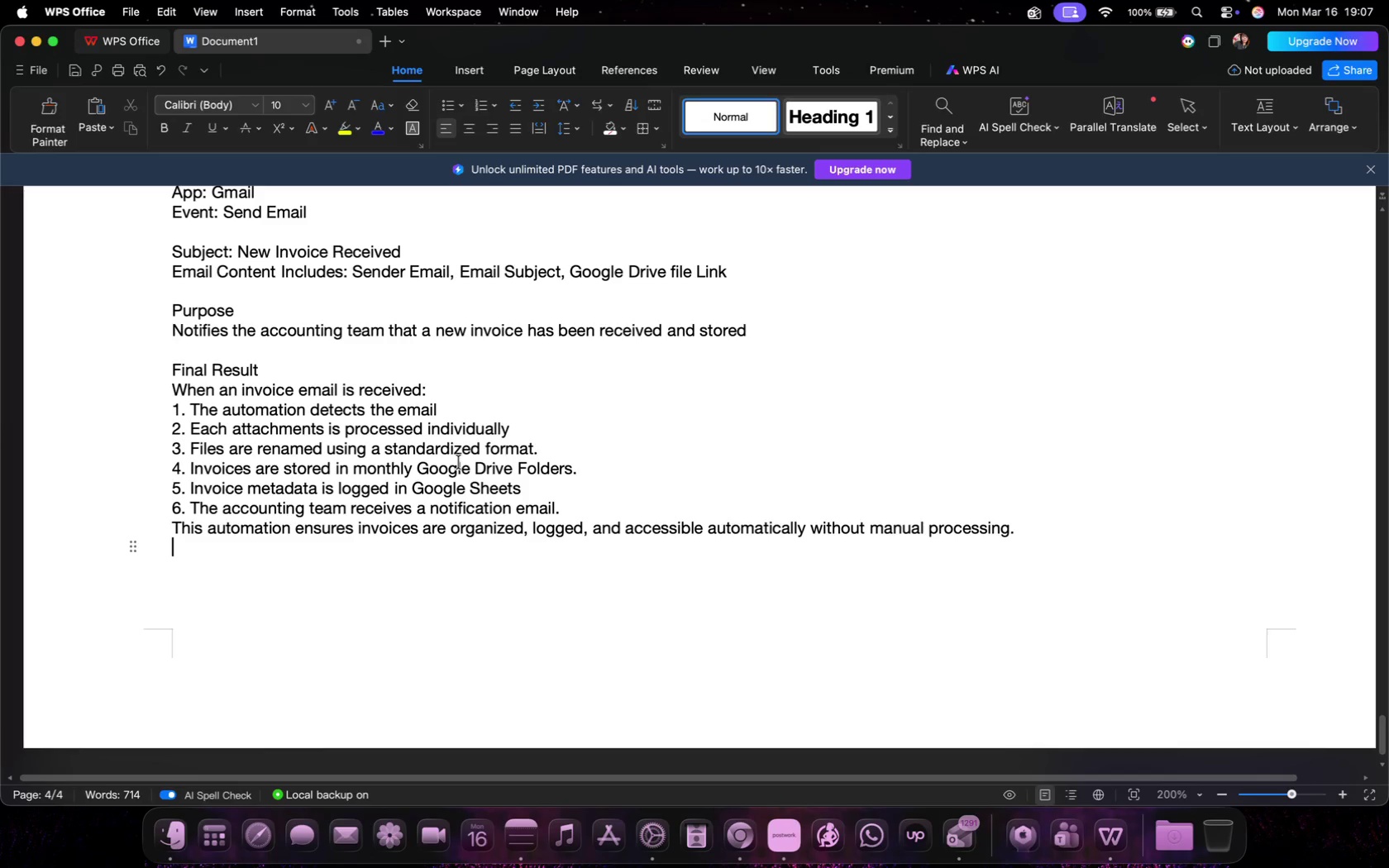 
key(Enter)
 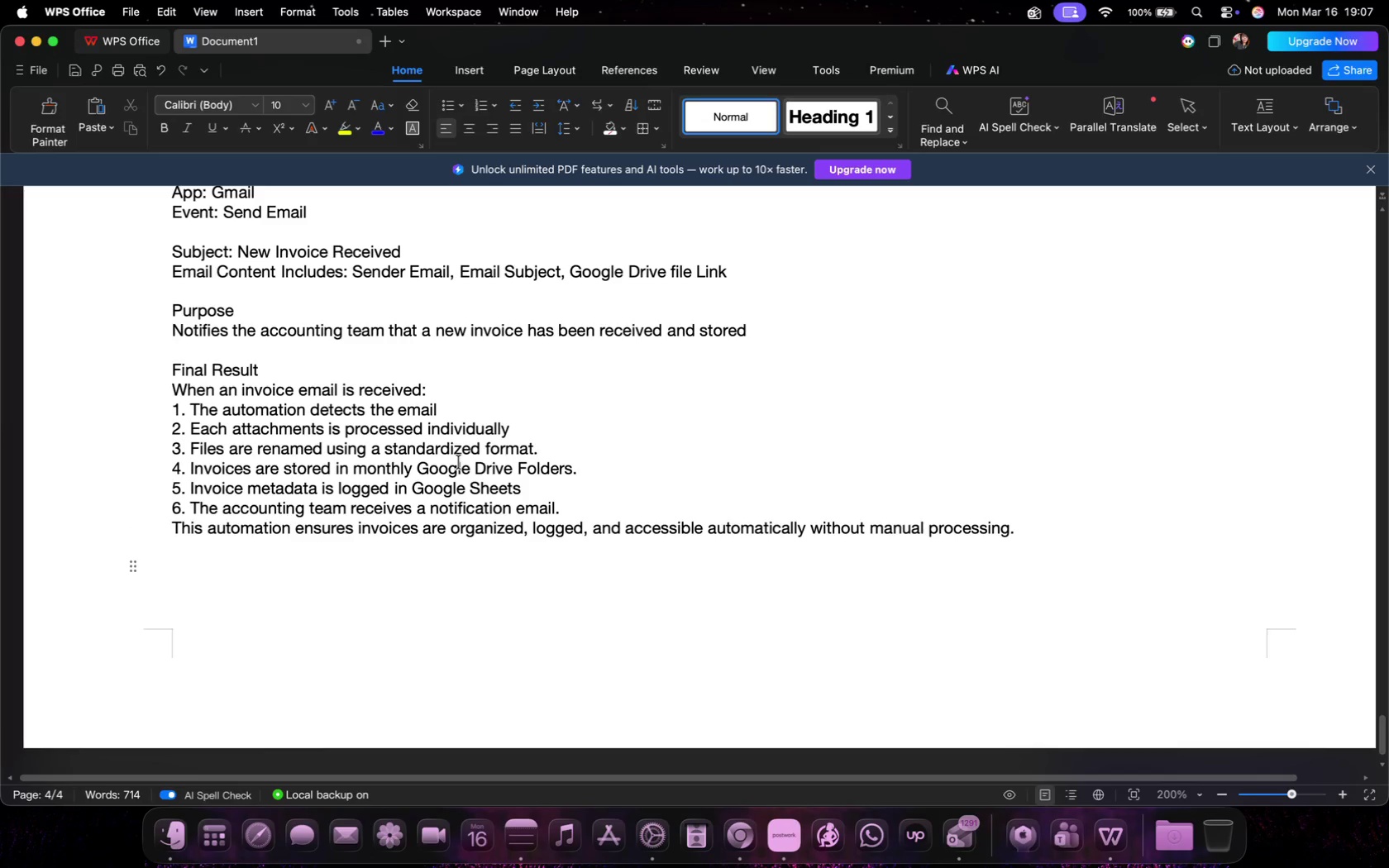 
key(Backspace)
 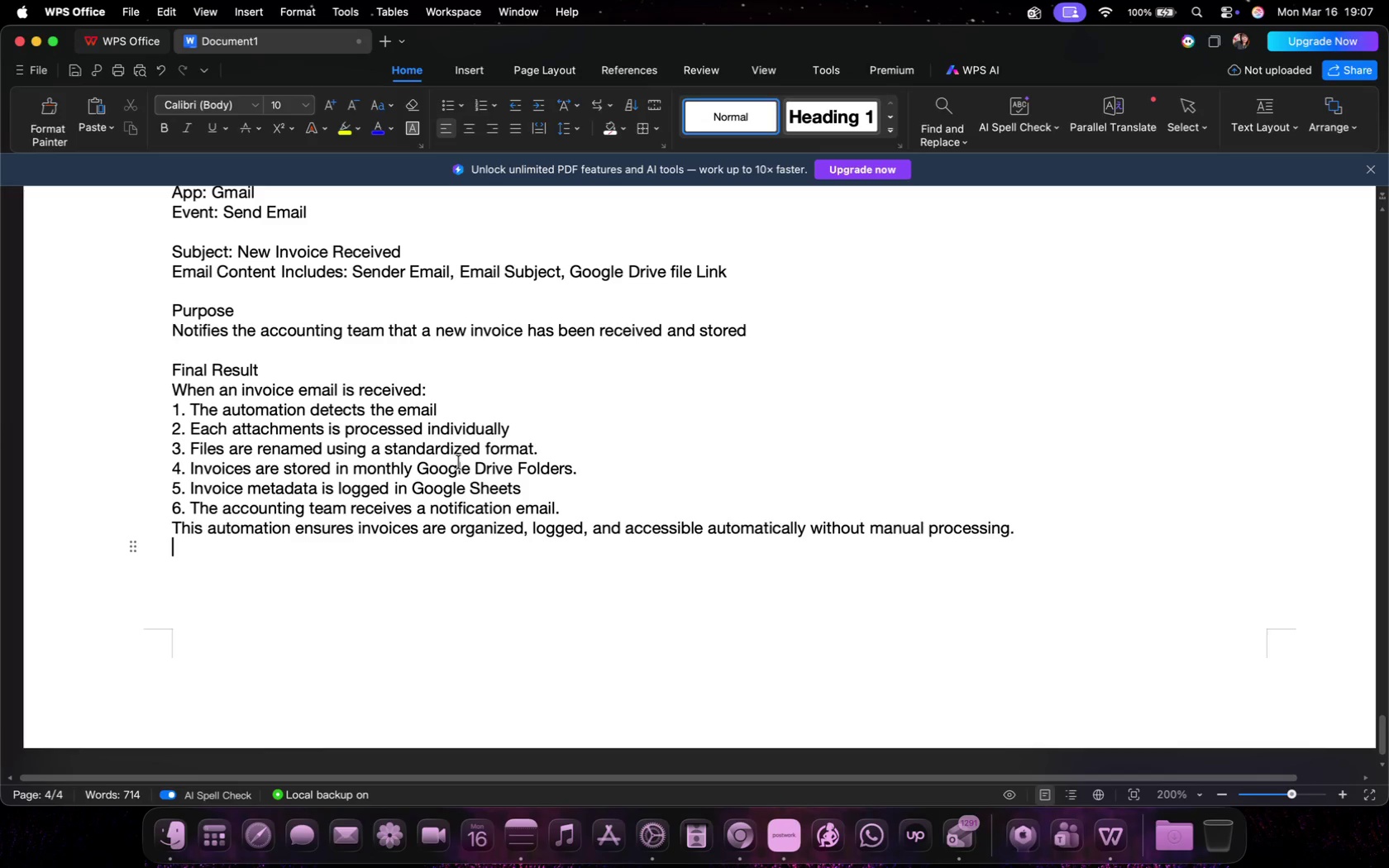 
key(Backspace)
 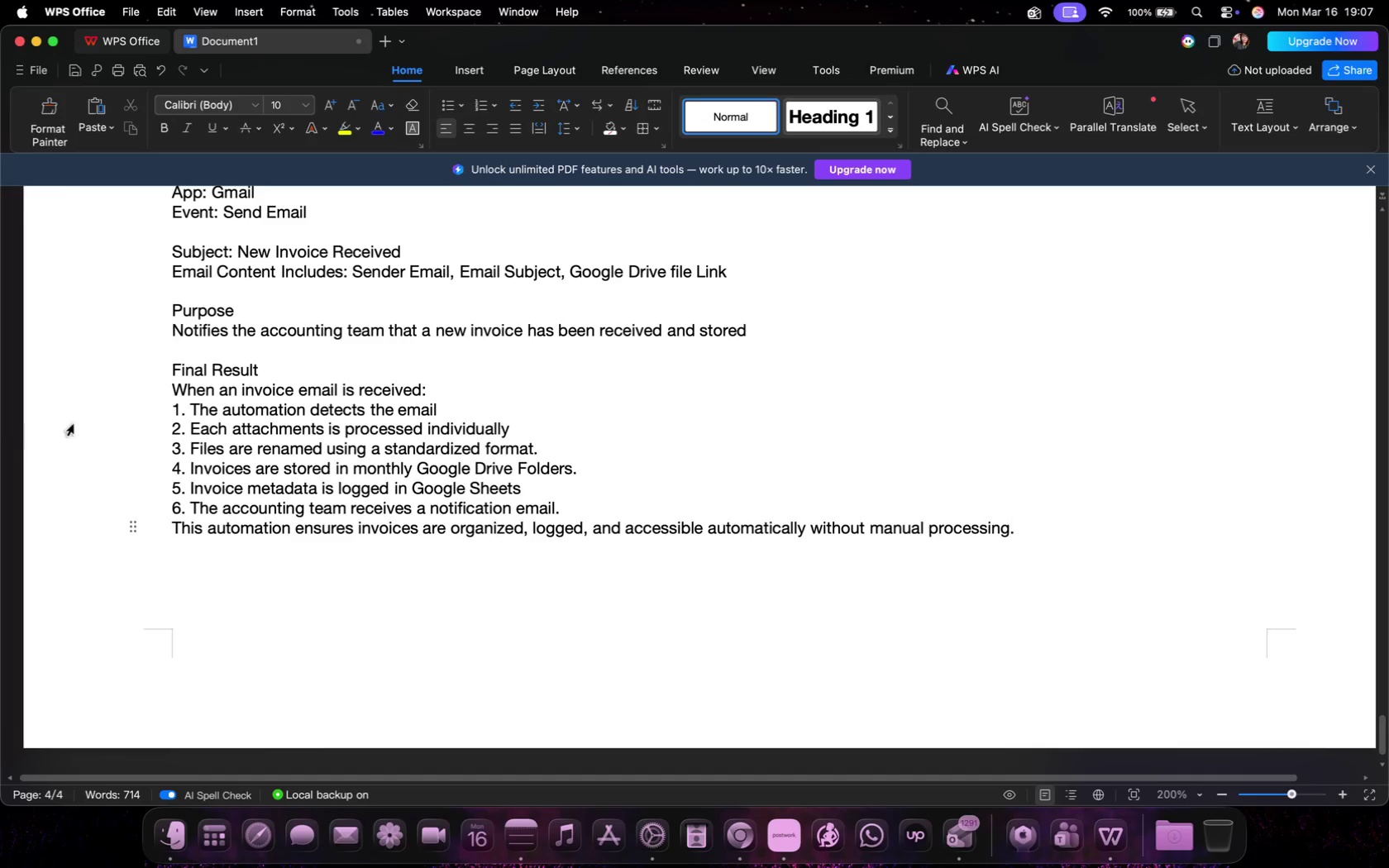 
left_click([591, 512])
 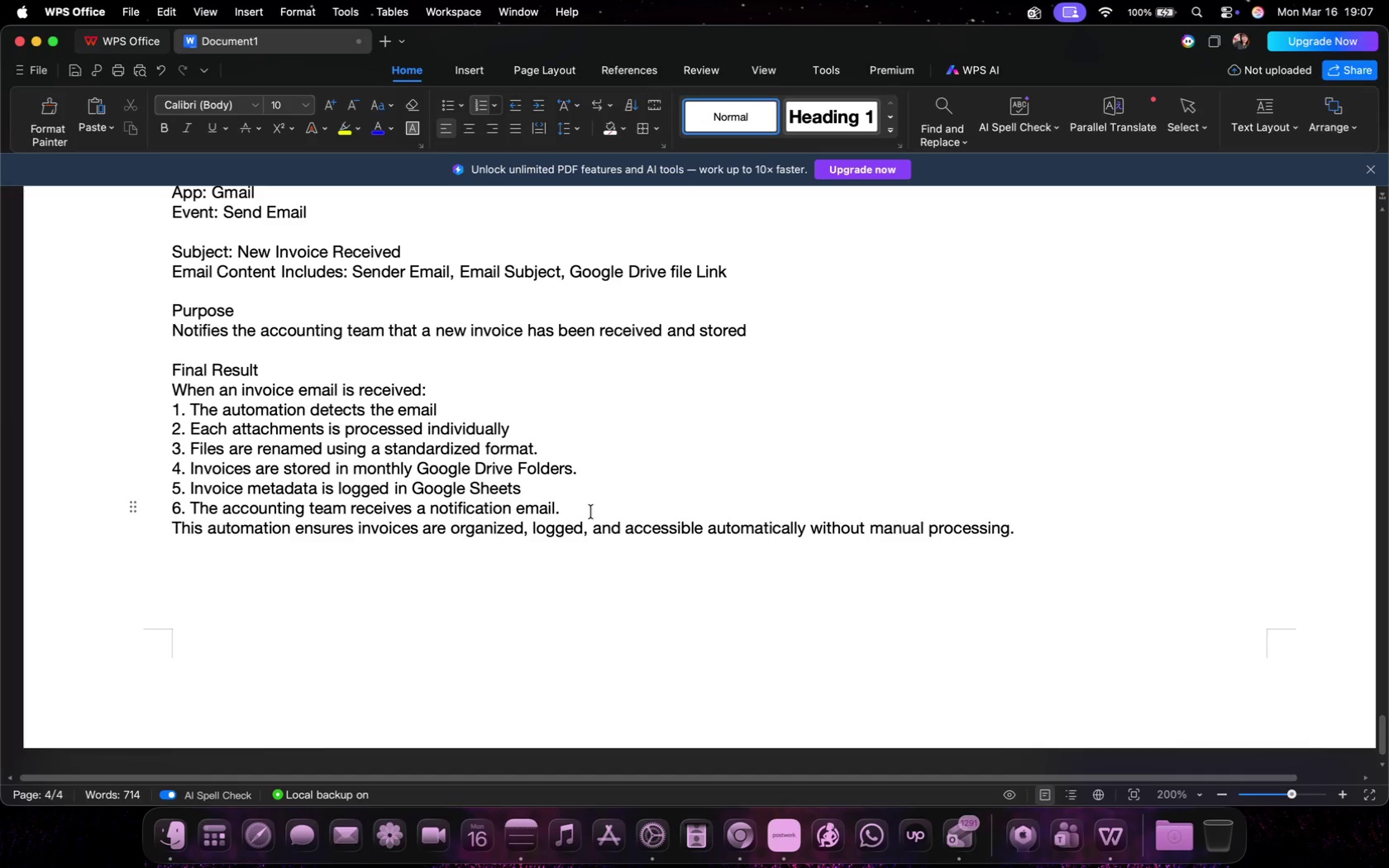 
key(Enter)
 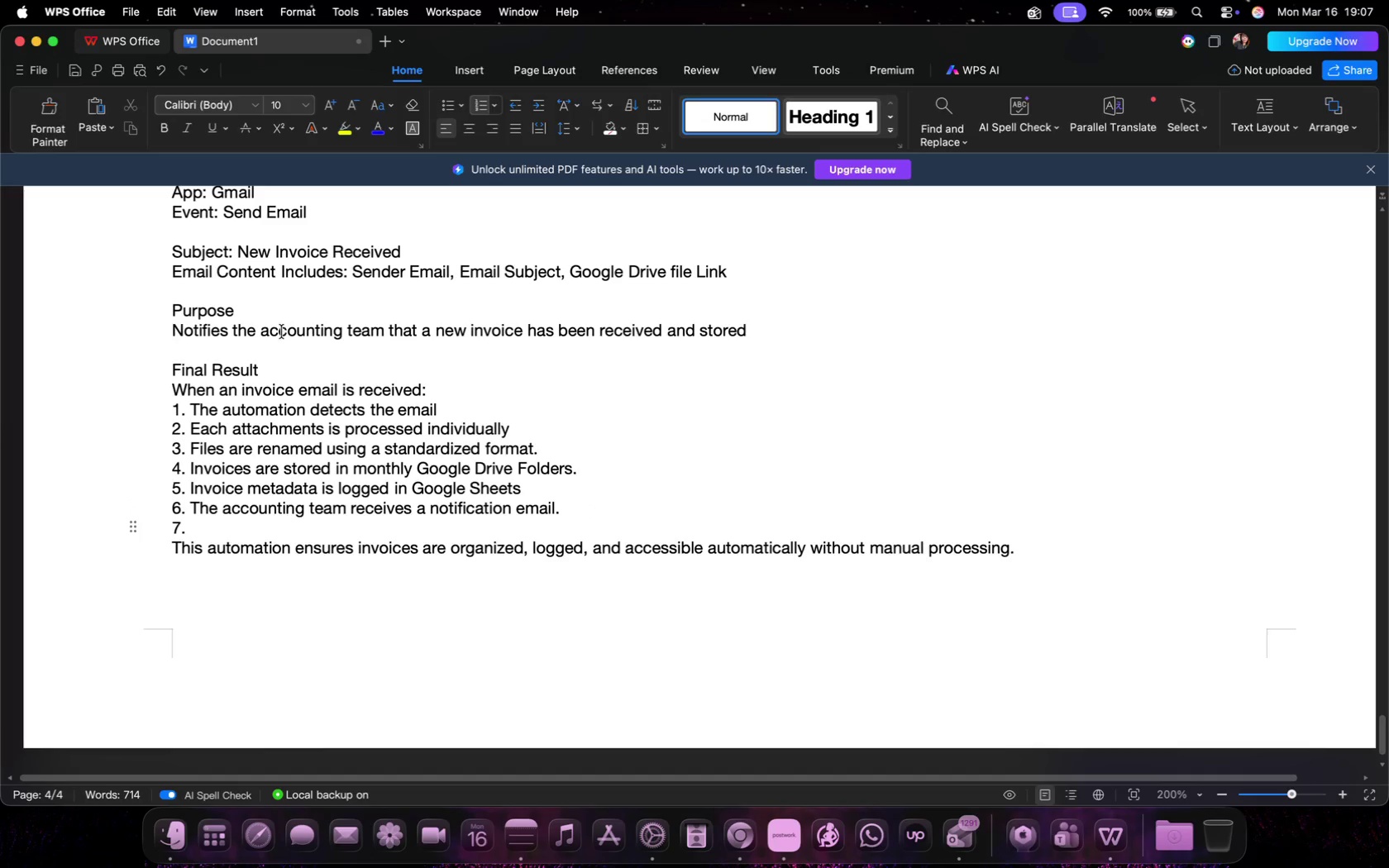 
left_click([288, 370])
 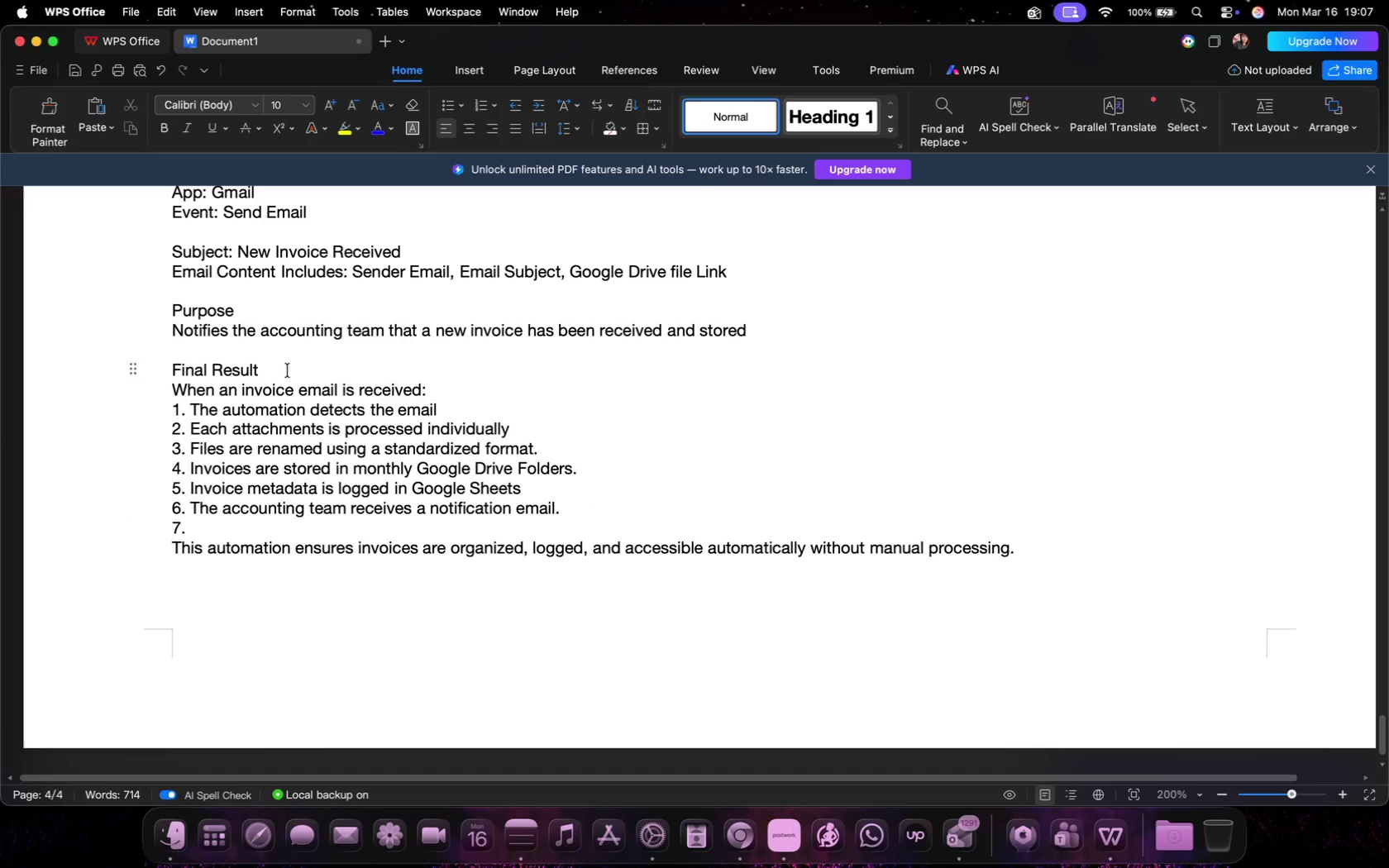 
key(Enter)
 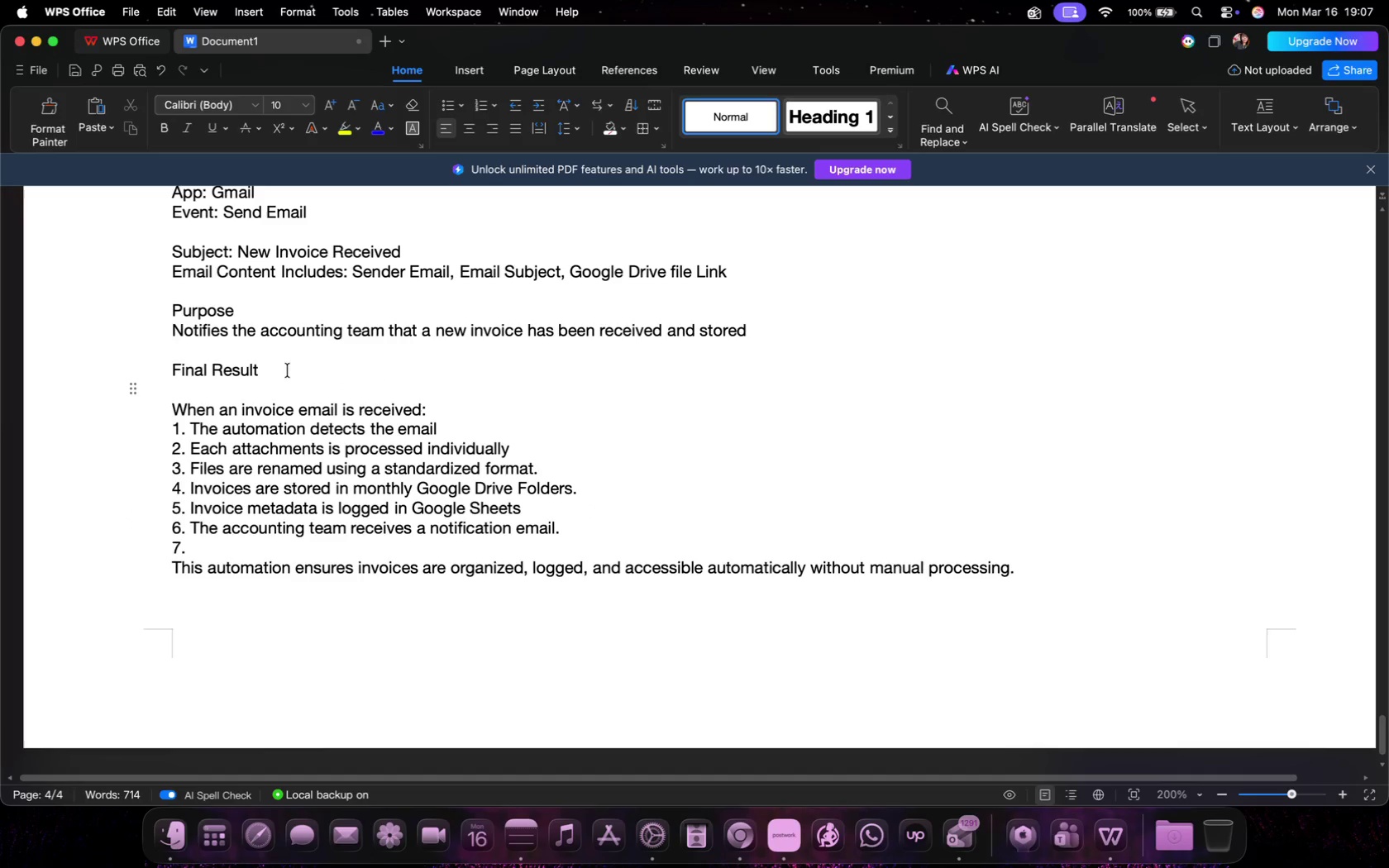 
left_click([288, 370])
 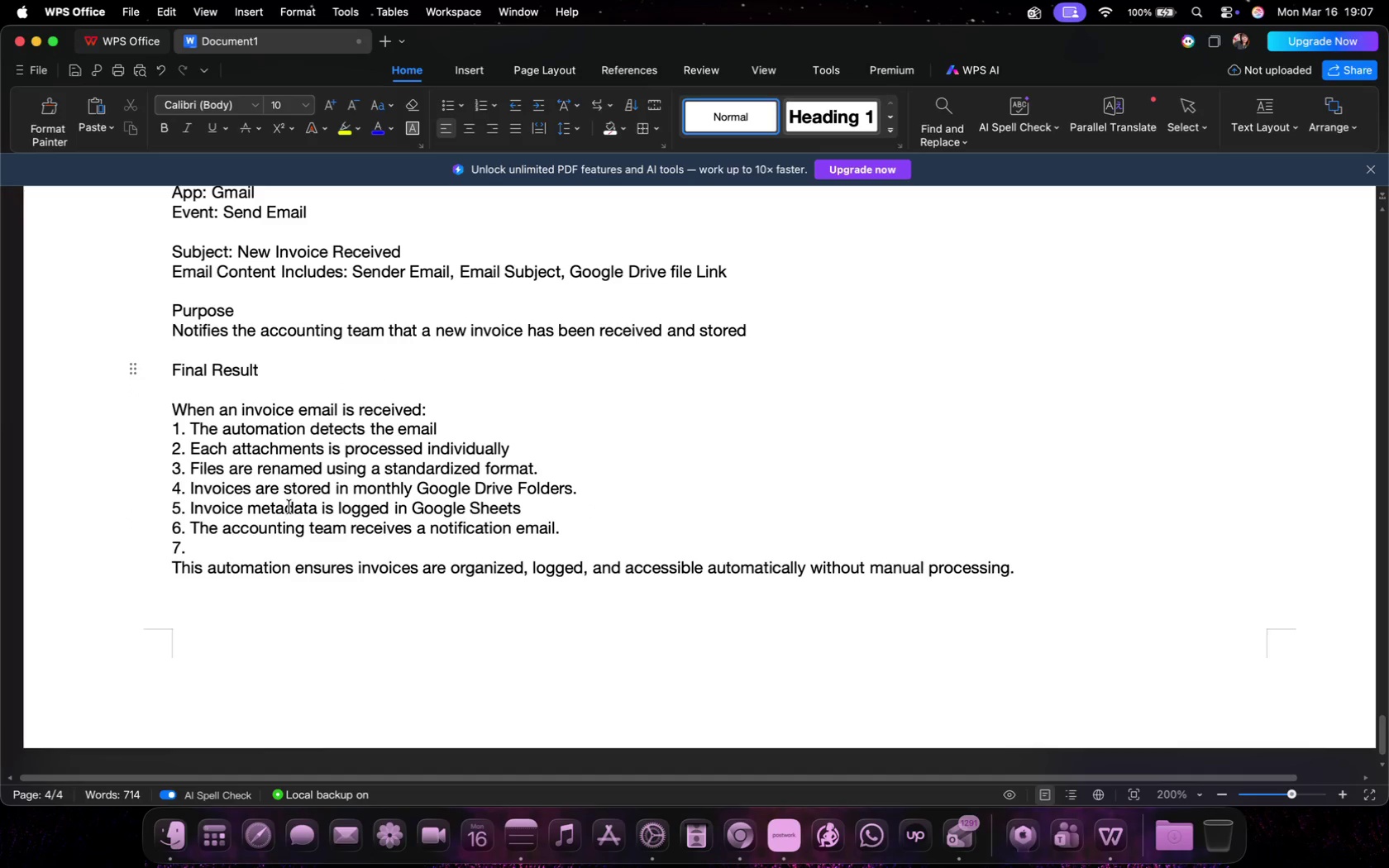 
left_click([274, 540])
 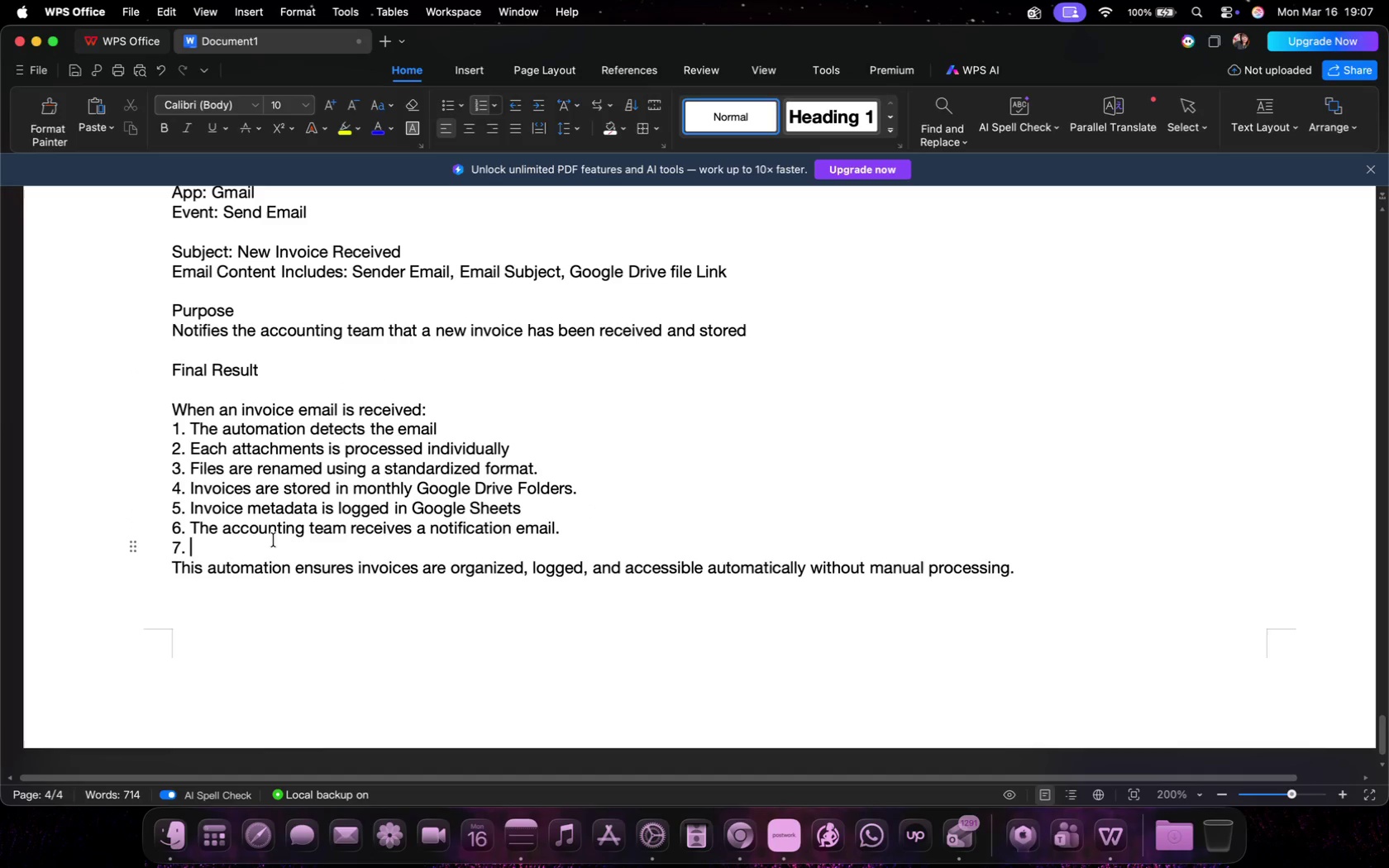 
key(Backspace)
 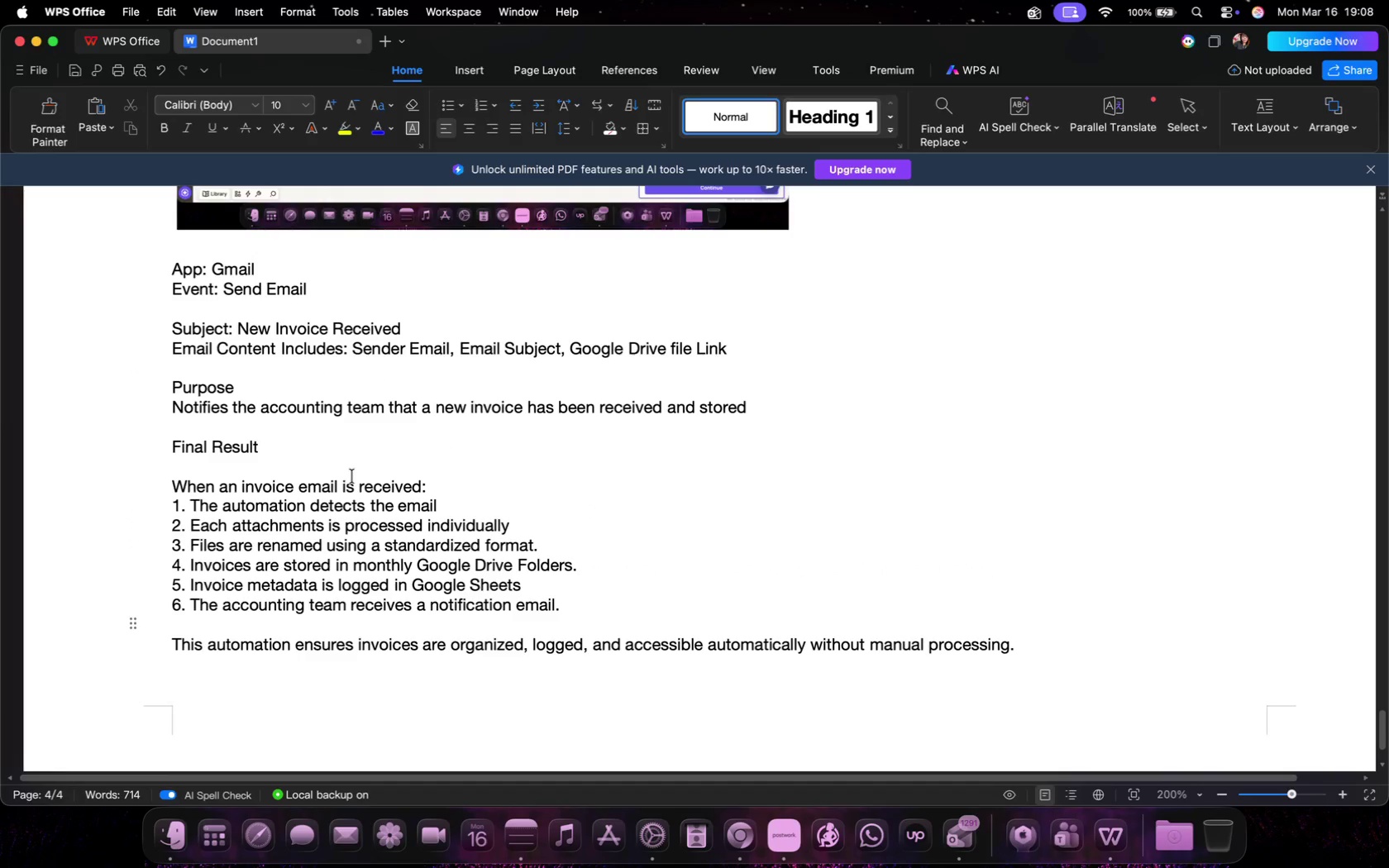 
scroll: coordinate [366, 532], scroll_direction: up, amount: 71.0
 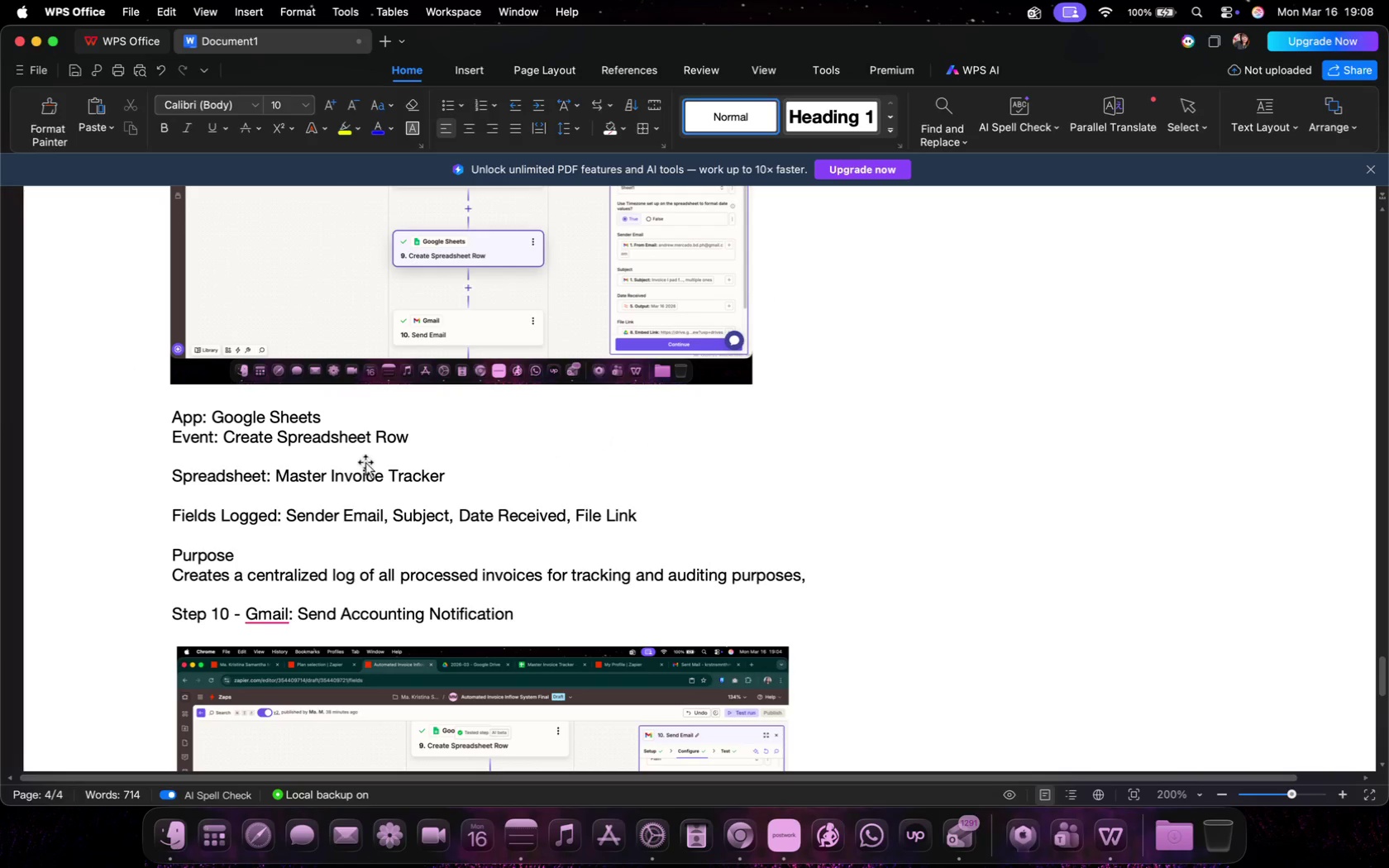 
left_click_drag(start_coordinate=[540, 419], to_coordinate=[148, 413])
 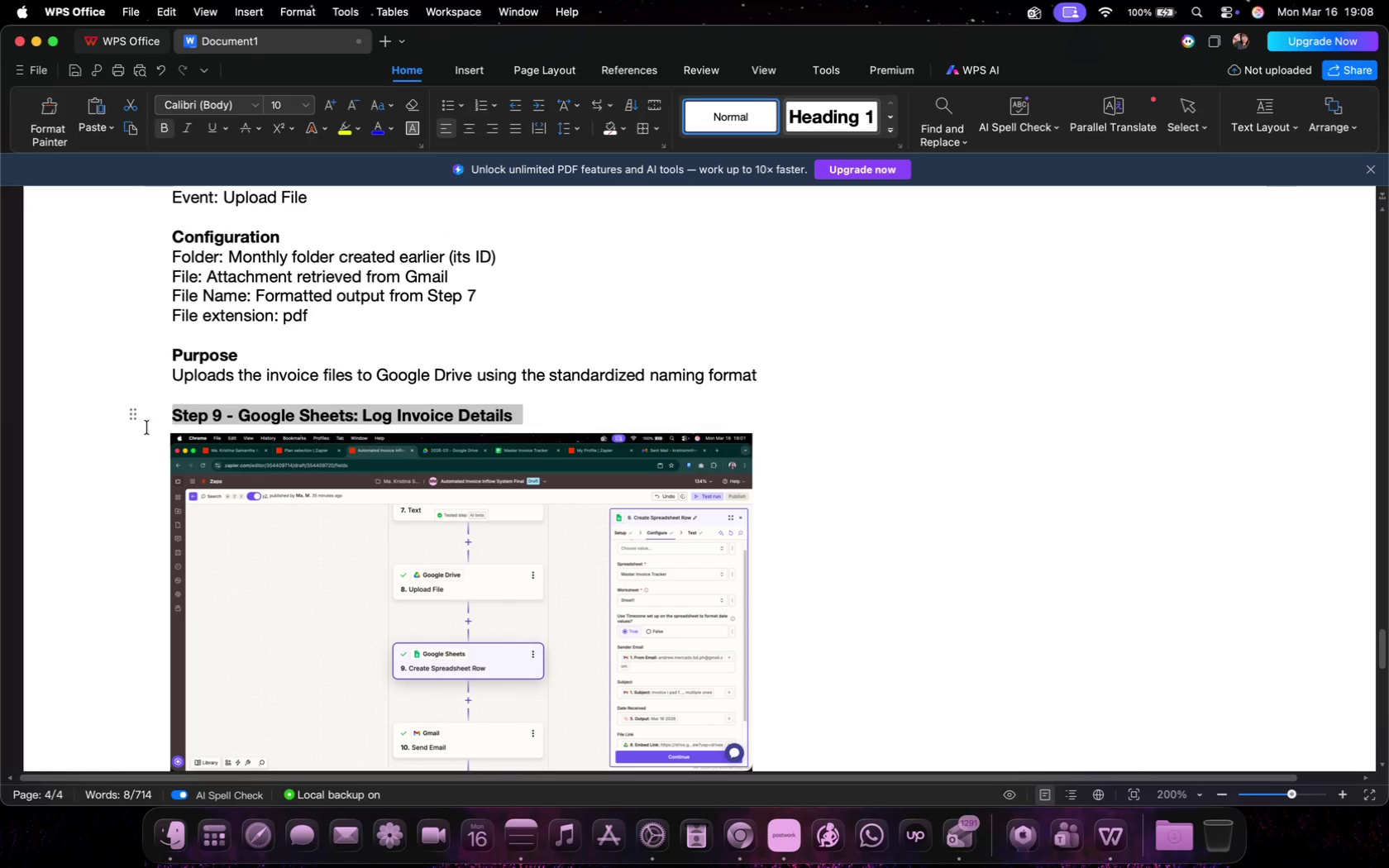 
left_click([52, 107])
 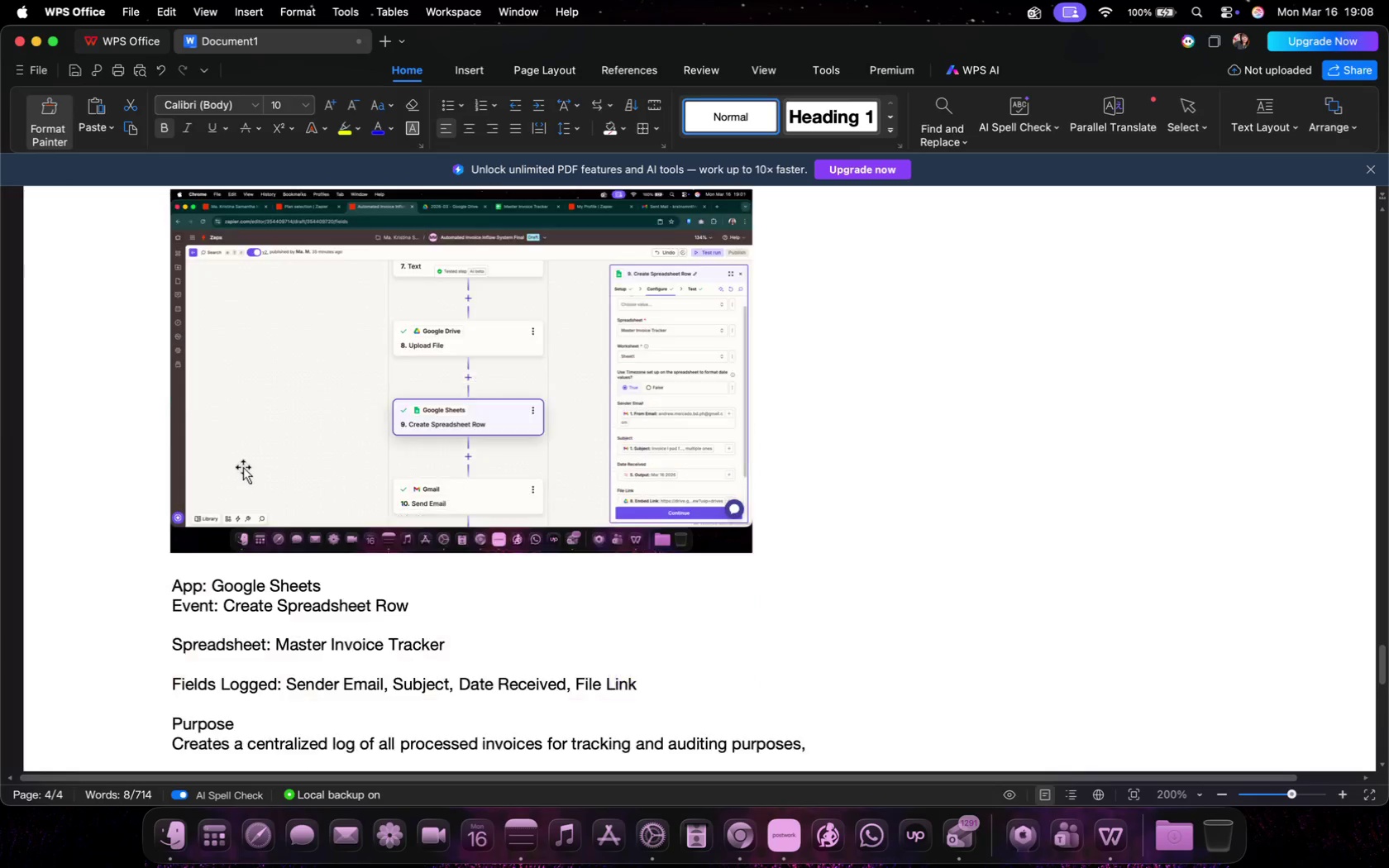 
scroll: coordinate [422, 520], scroll_direction: down, amount: 33.0
 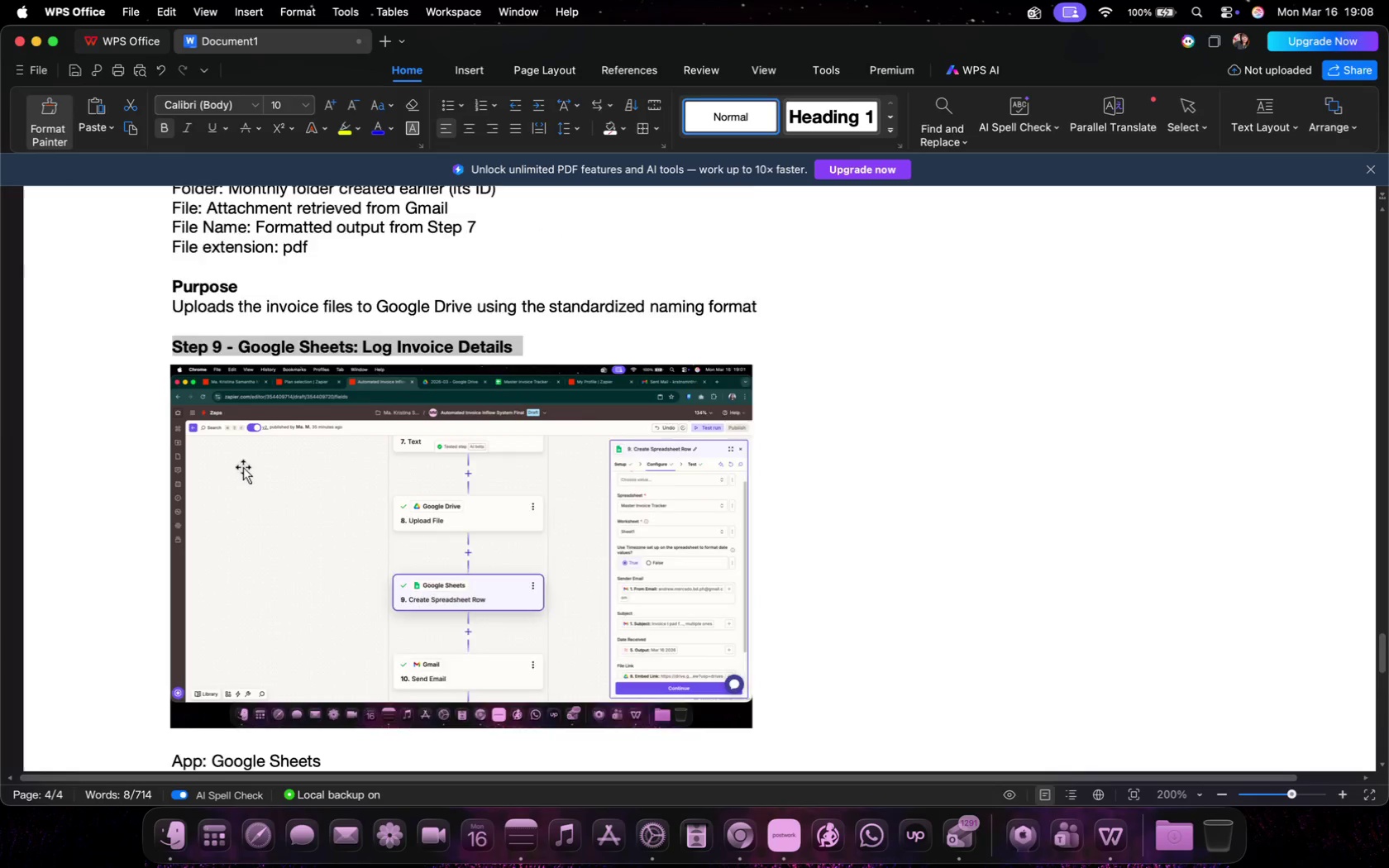 
left_click_drag(start_coordinate=[542, 474], to_coordinate=[163, 472])
 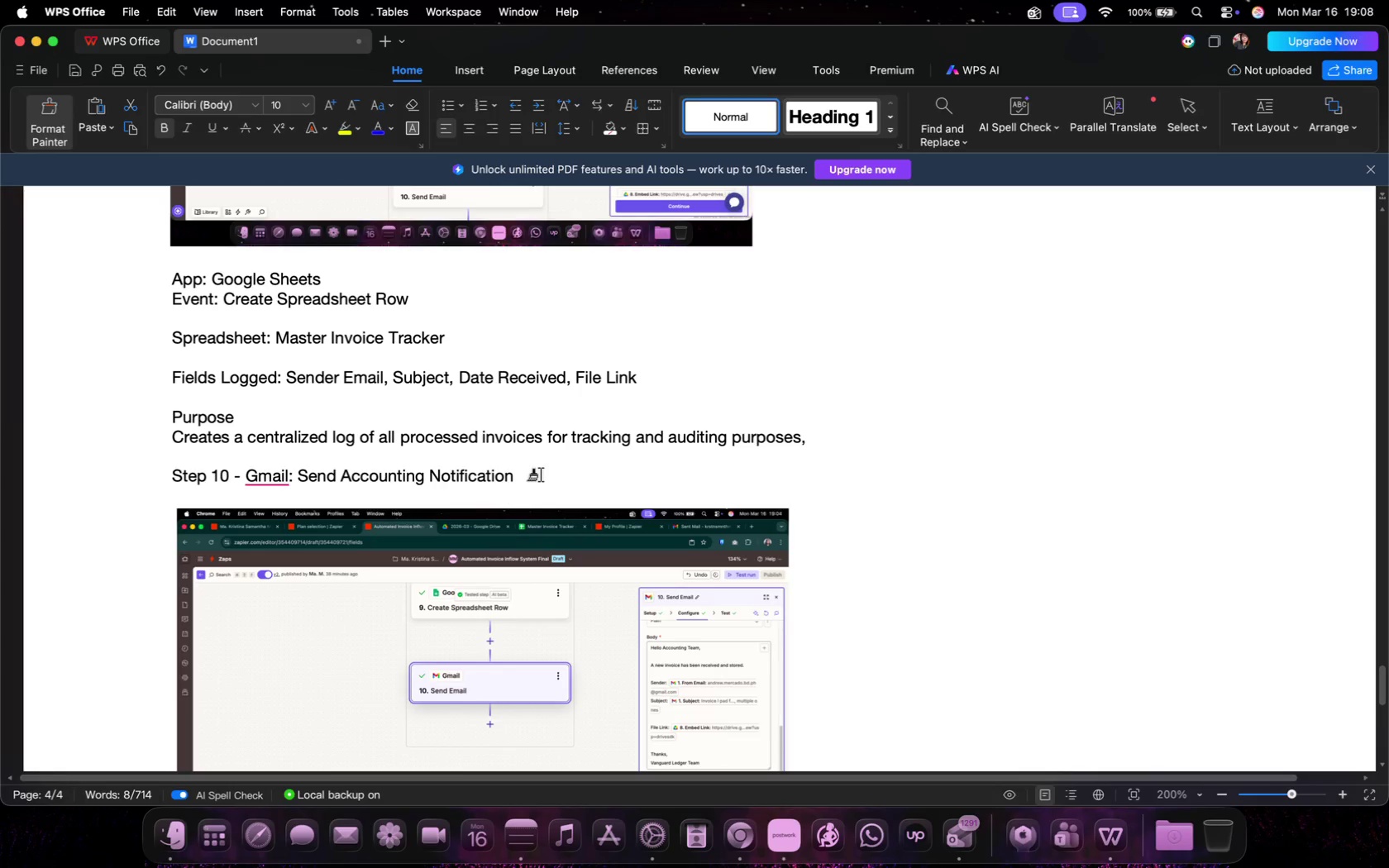 
scroll: coordinate [380, 565], scroll_direction: down, amount: 34.0
 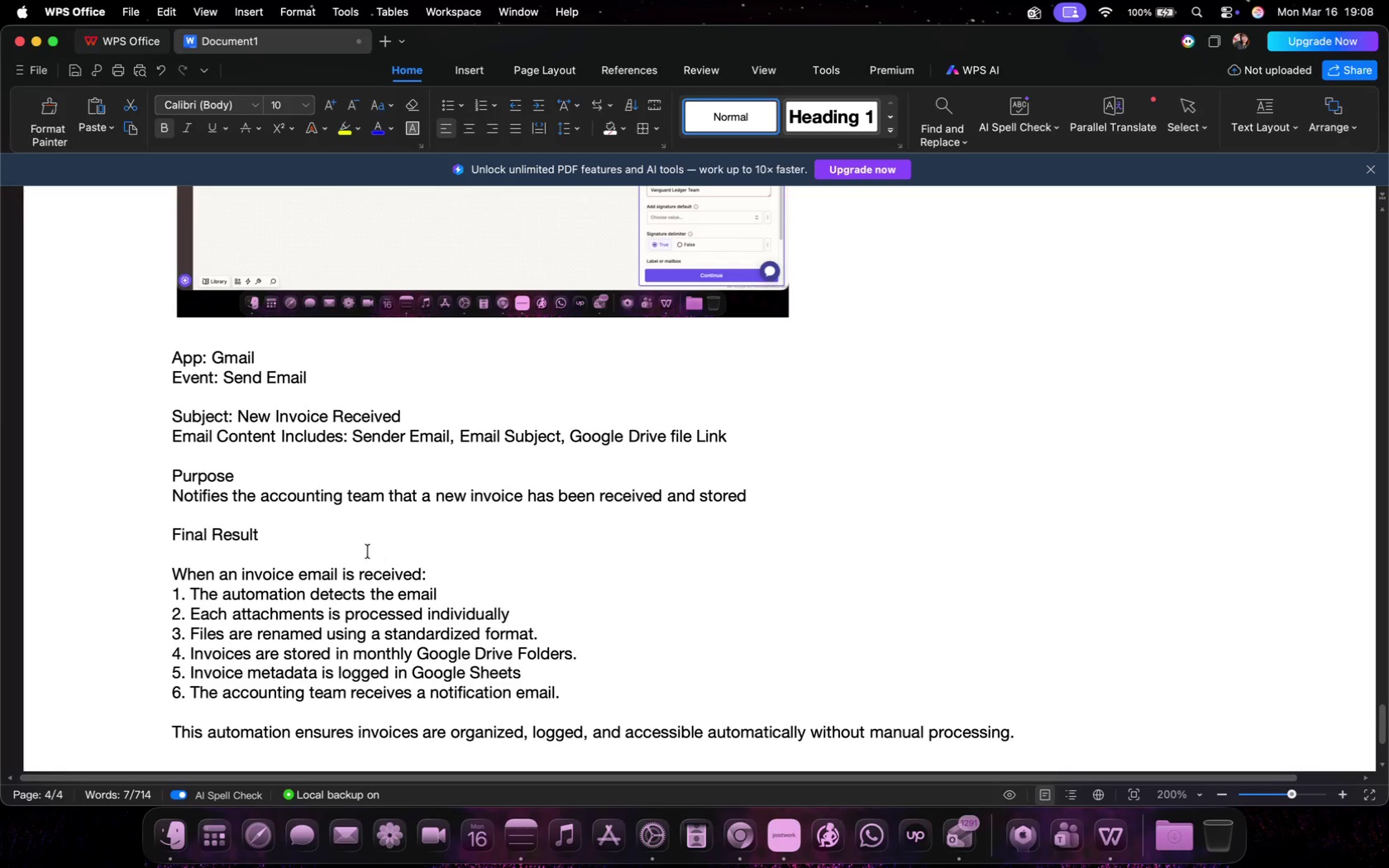 
left_click_drag(start_coordinate=[236, 481], to_coordinate=[110, 475])
 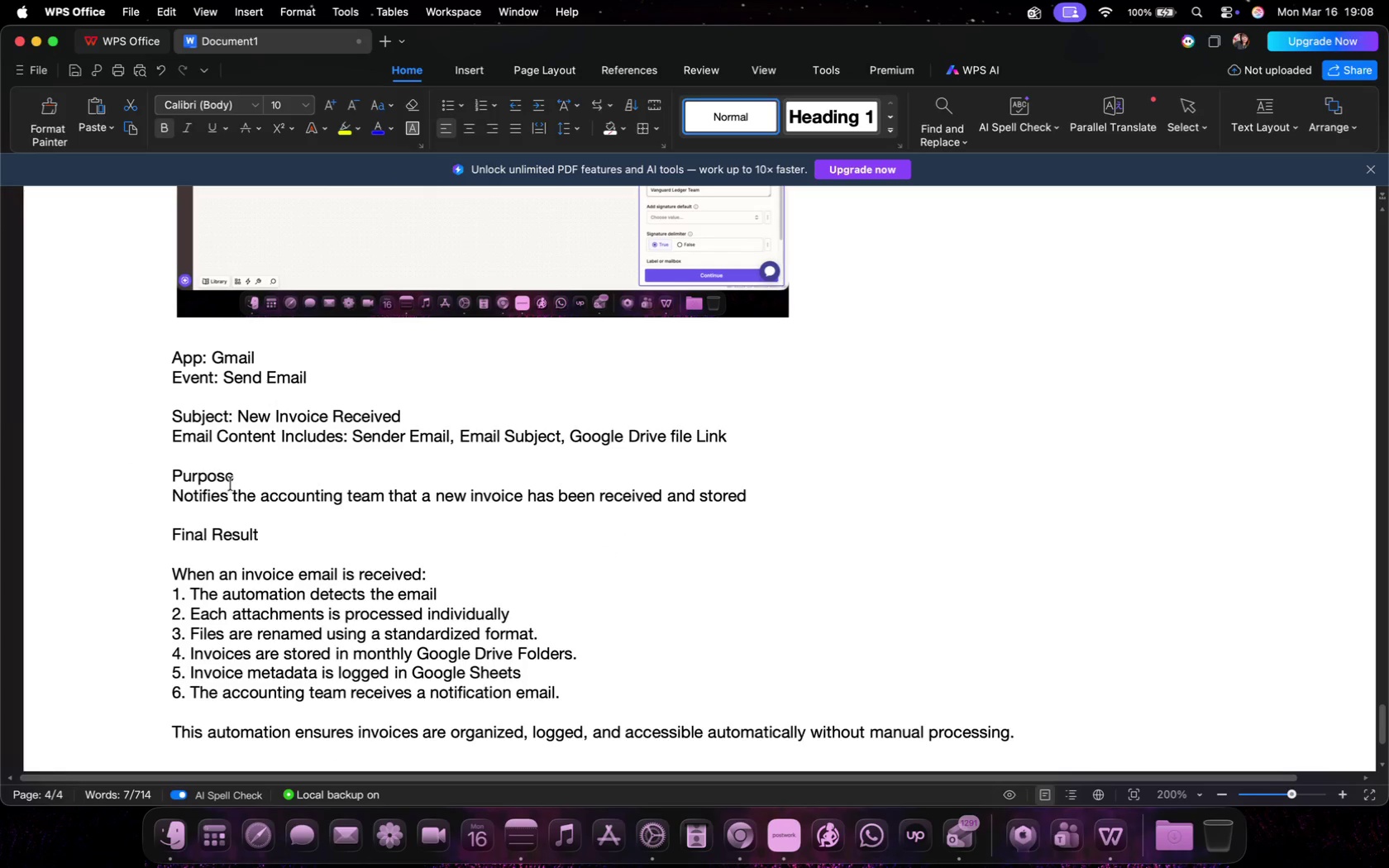 
key(Meta+B)
 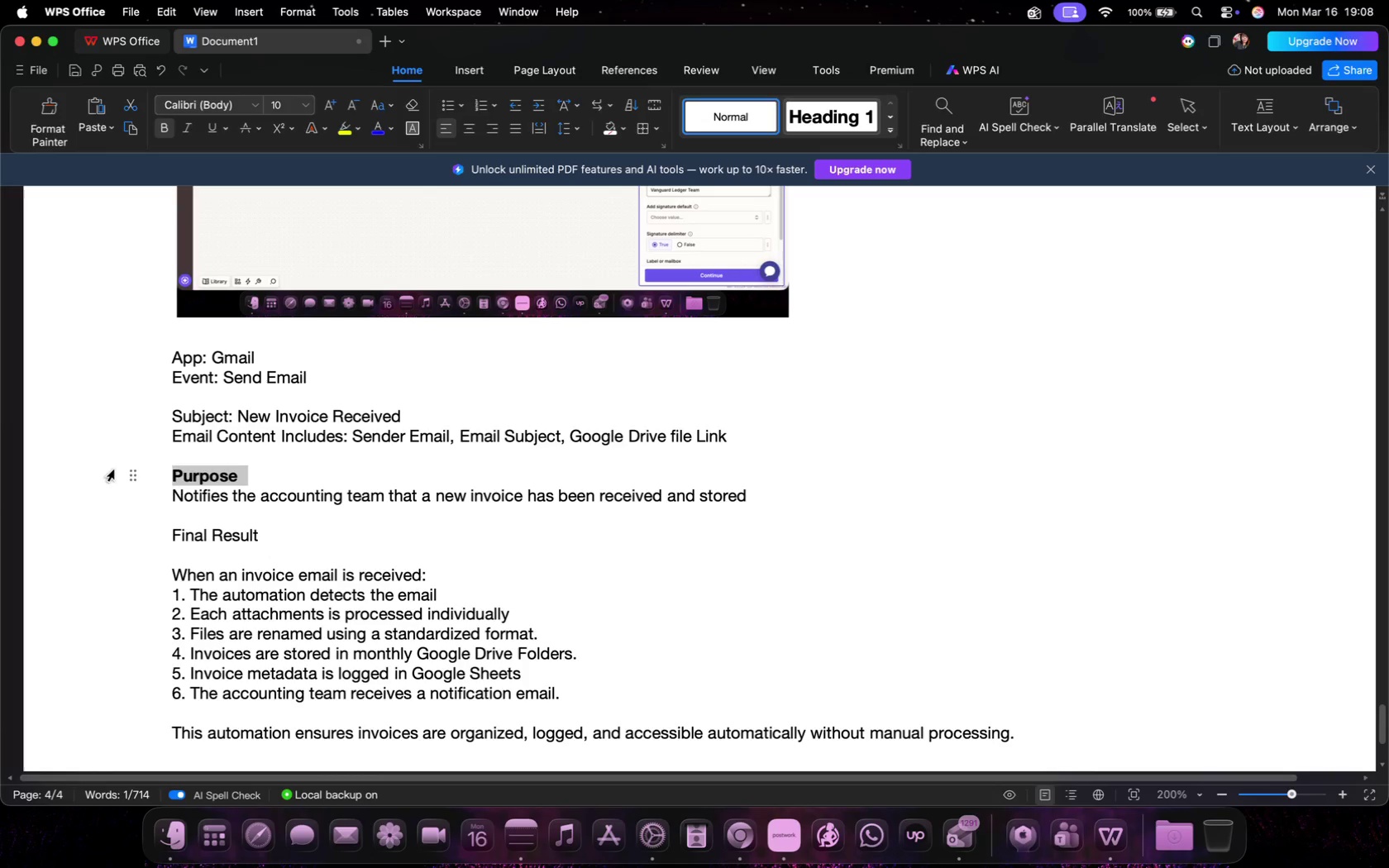 
left_click([256, 402])
 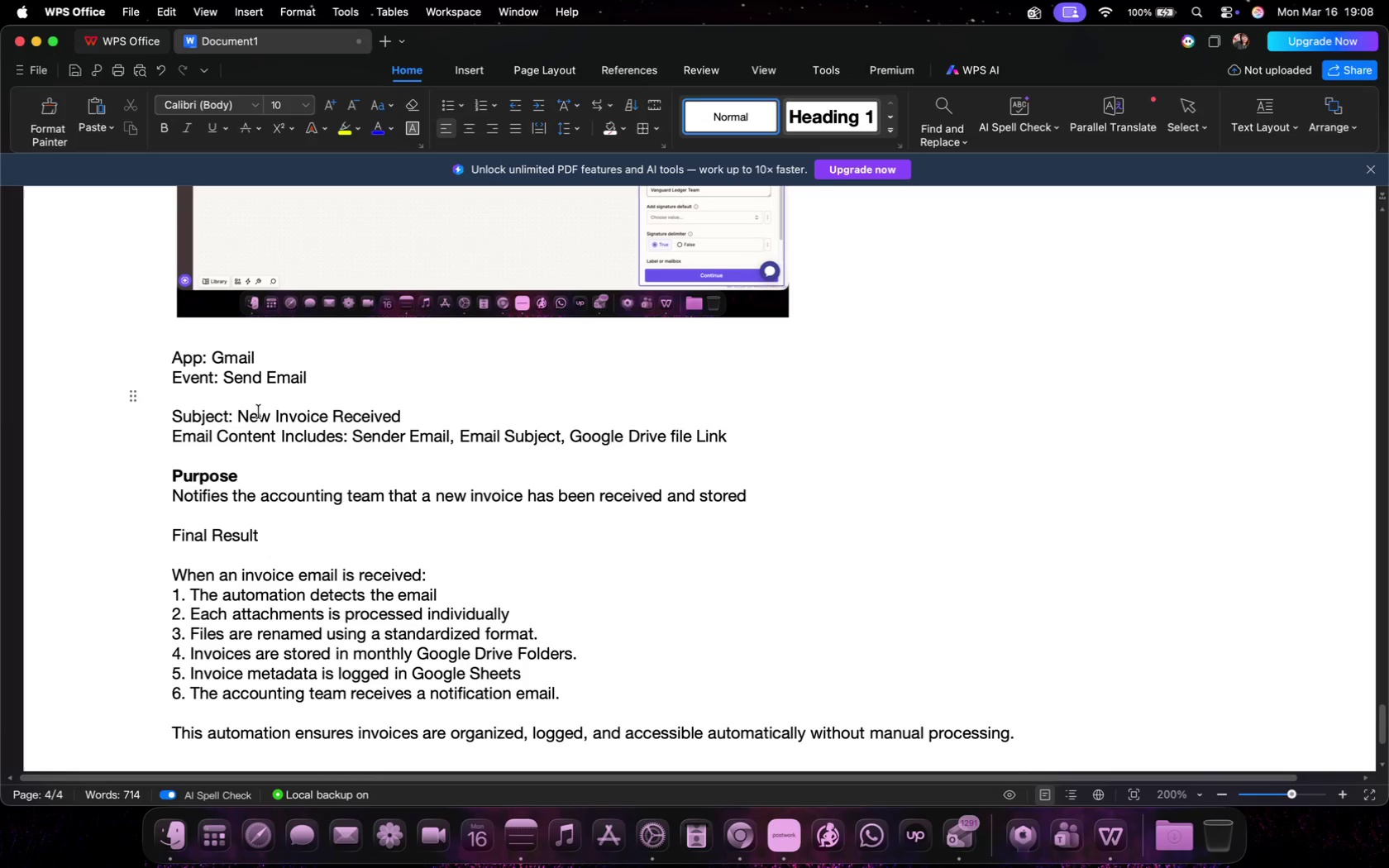 
key(Enter)
 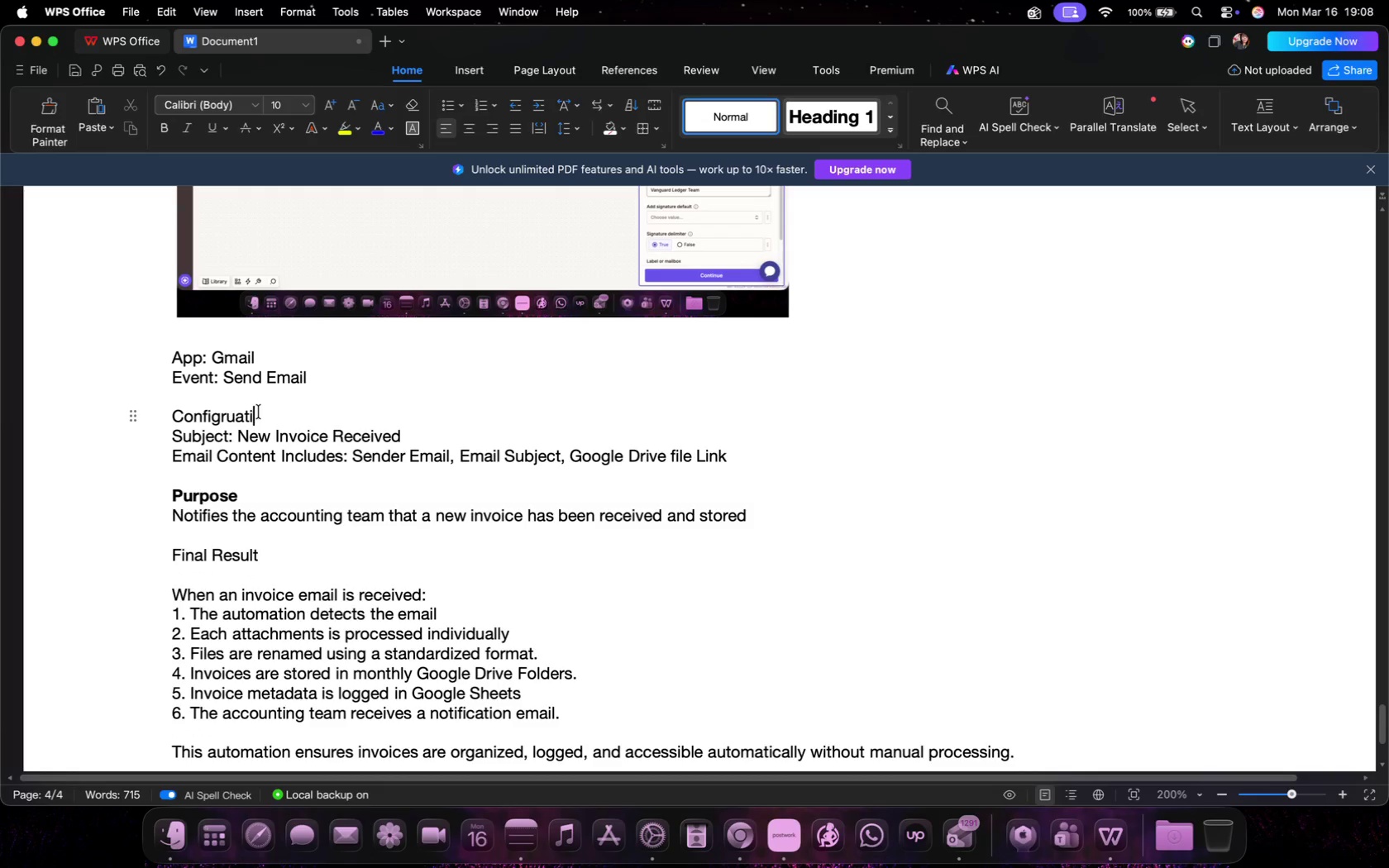 
type(Configruation)
 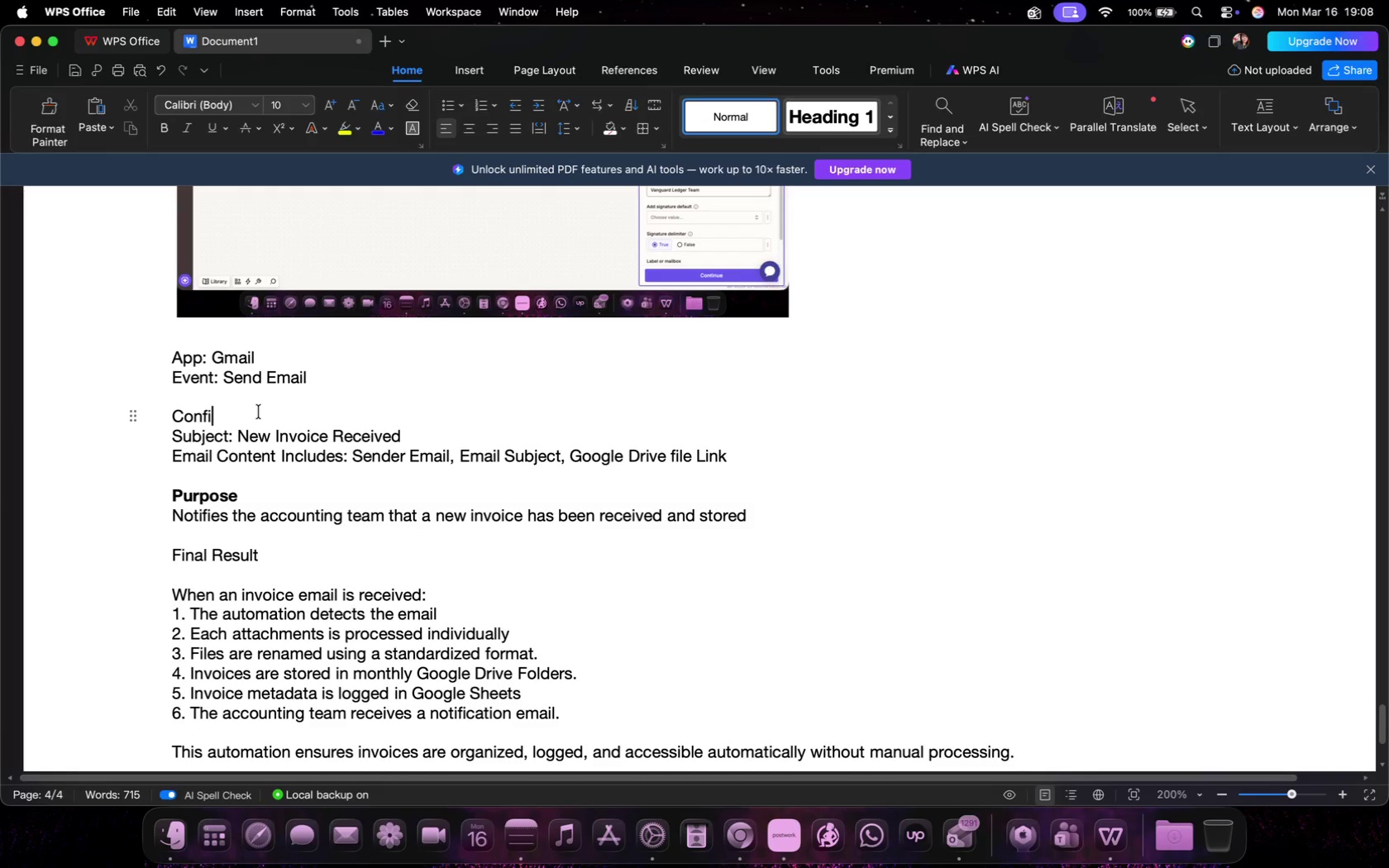 
left_click_drag(start_coordinate=[285, 415], to_coordinate=[92, 415])
 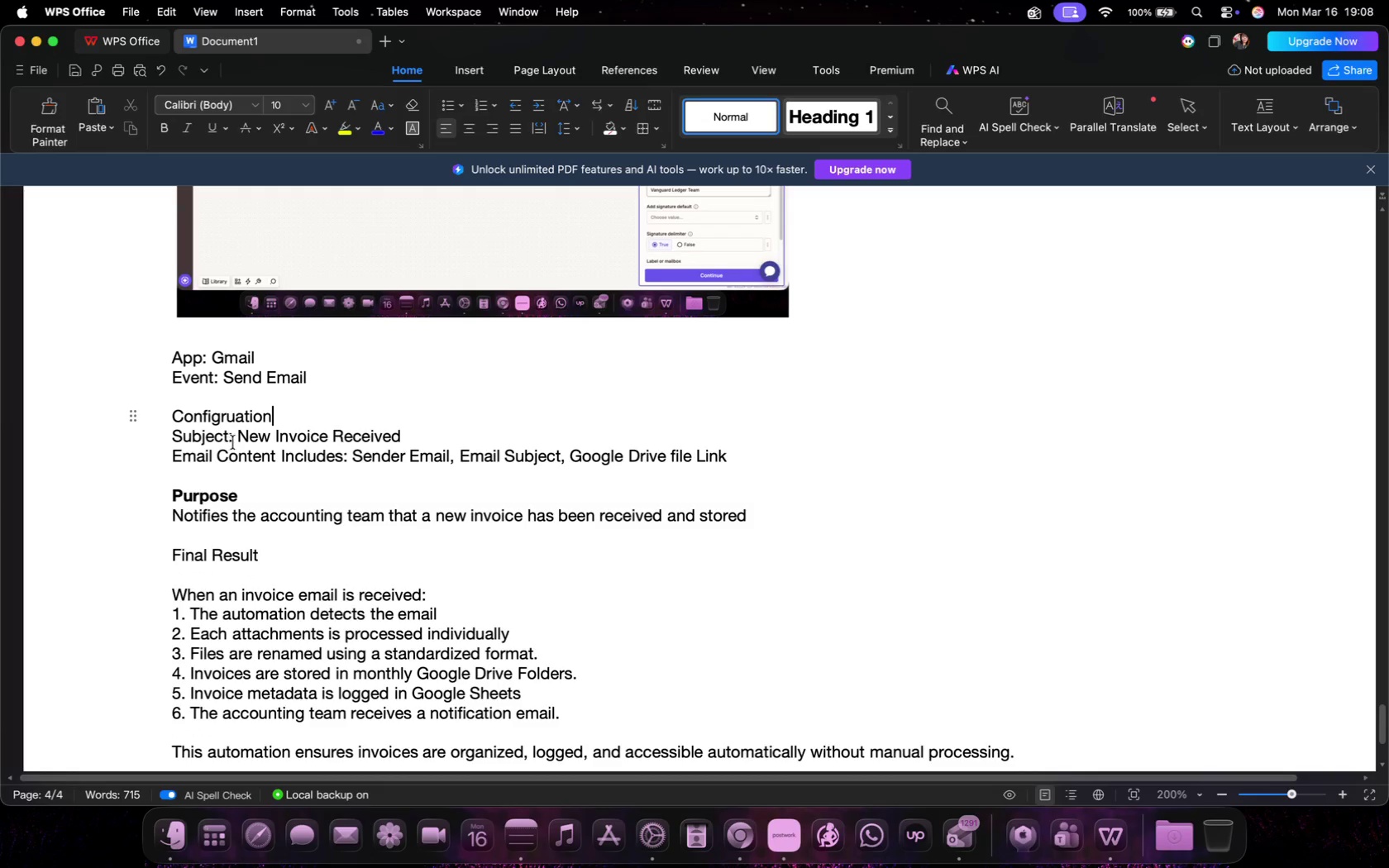 
key(Meta+B)
 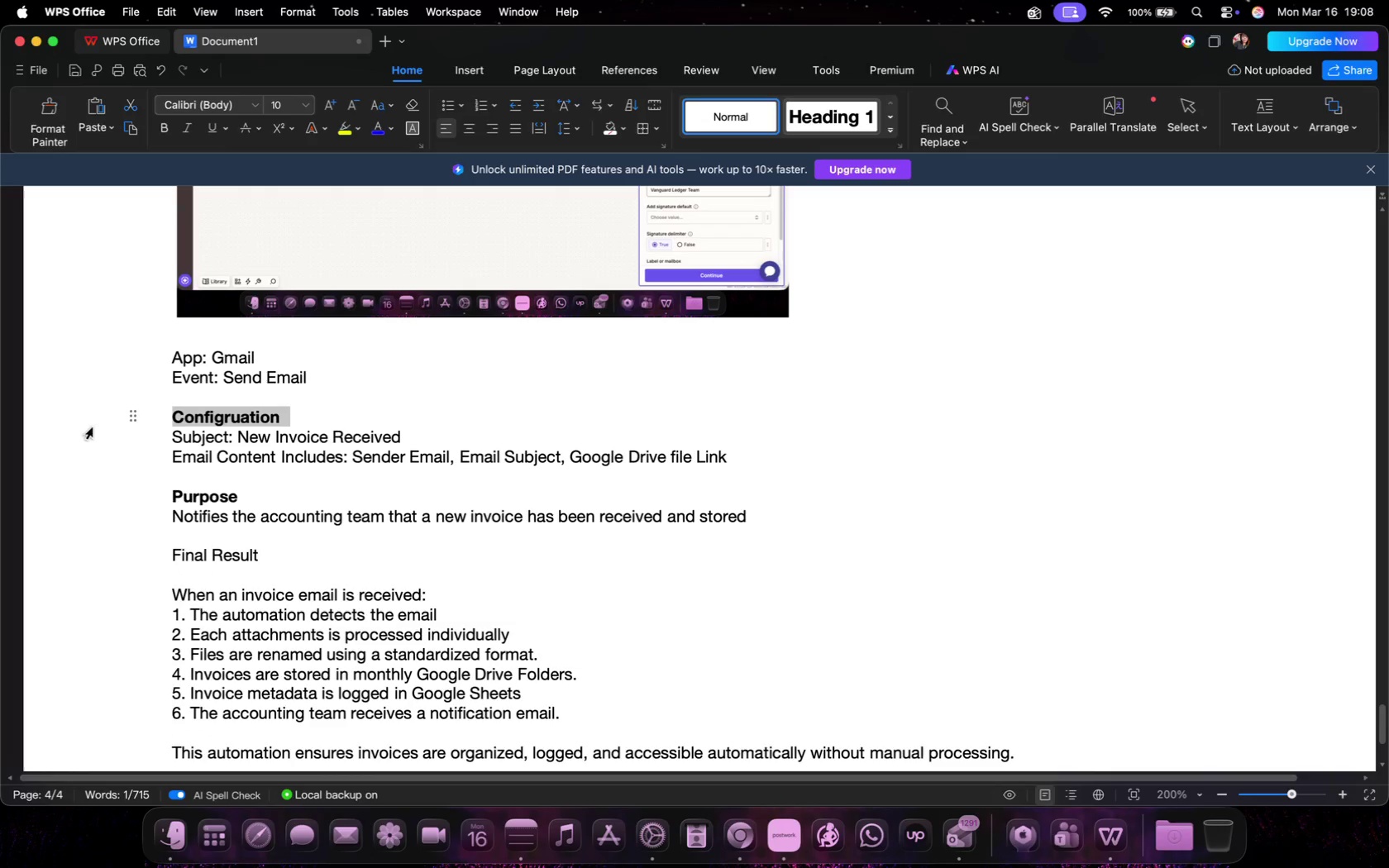 
left_click([184, 617])
 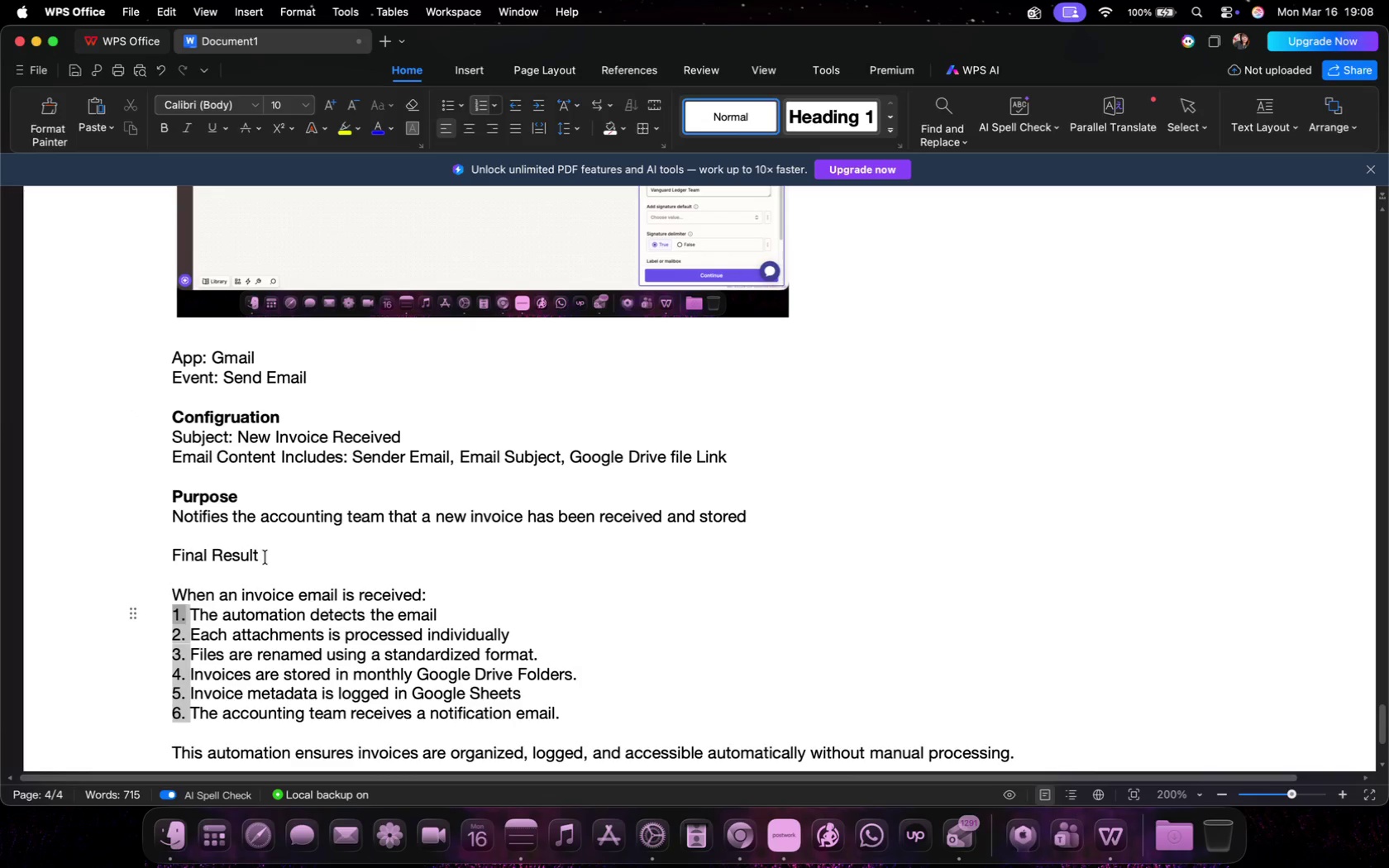 
left_click([272, 553])
 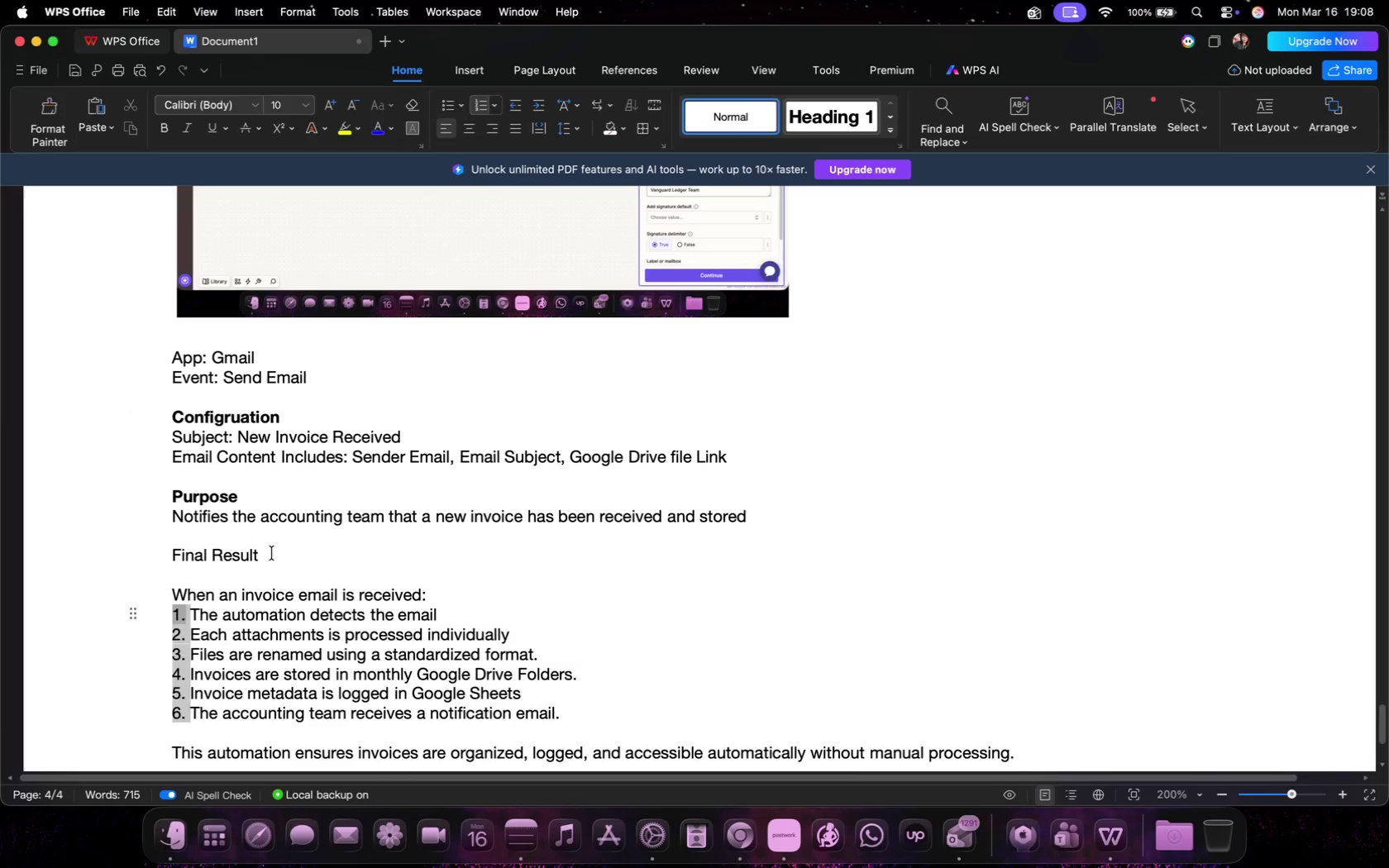 
left_click_drag(start_coordinate=[276, 555], to_coordinate=[127, 552])
 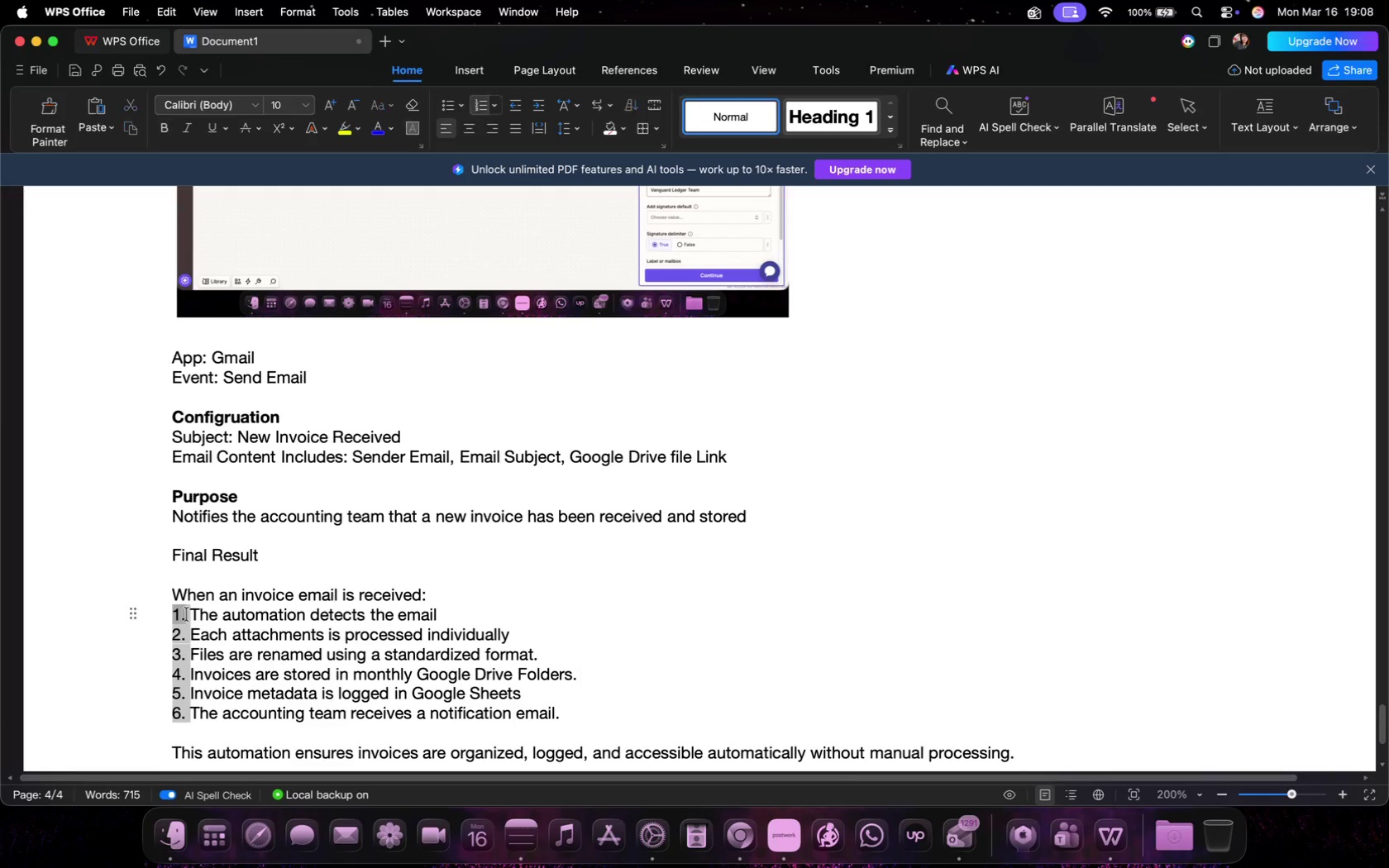 
key(Meta+B)
 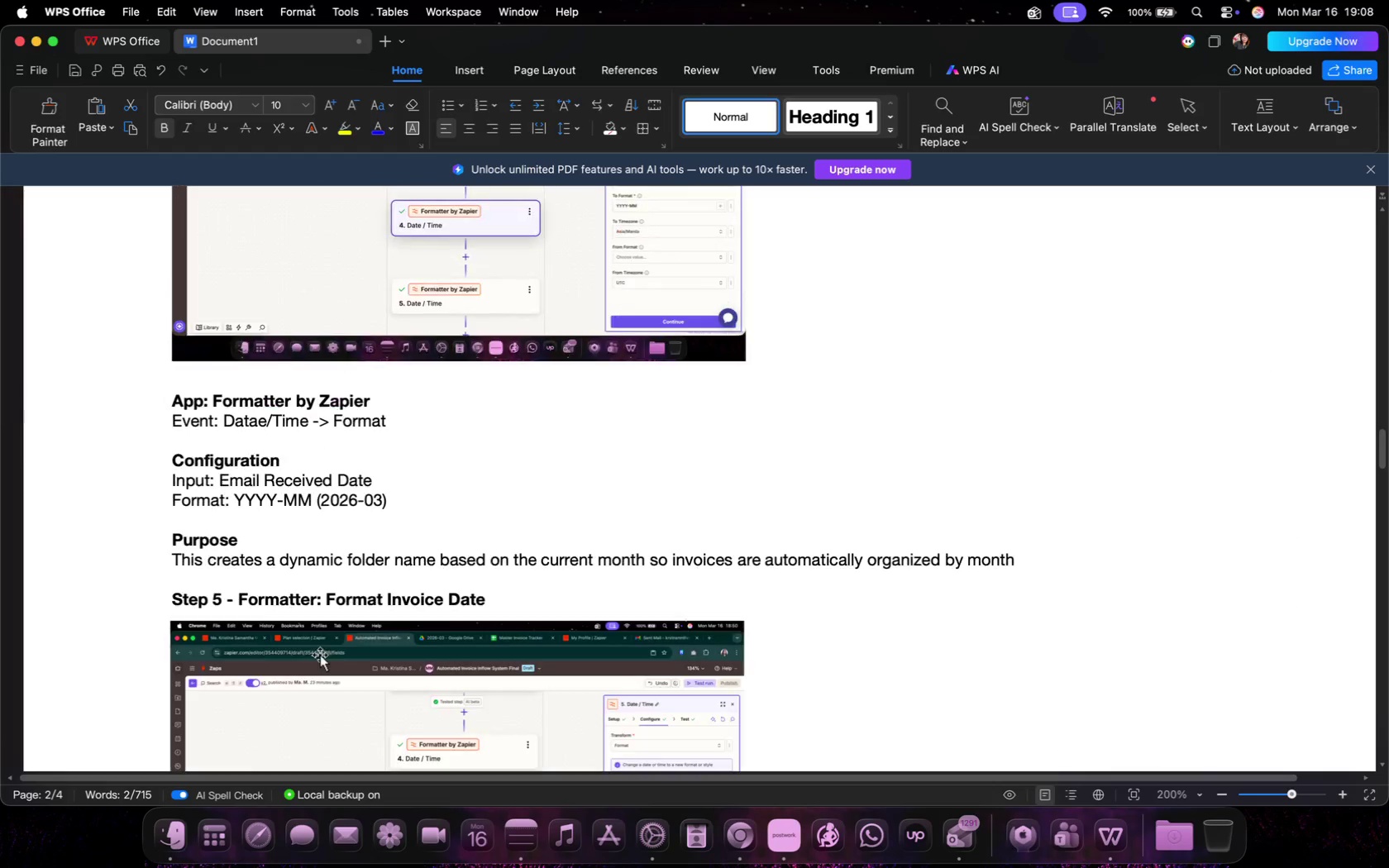 
scroll: coordinate [274, 557], scroll_direction: up, amount: 308.0
 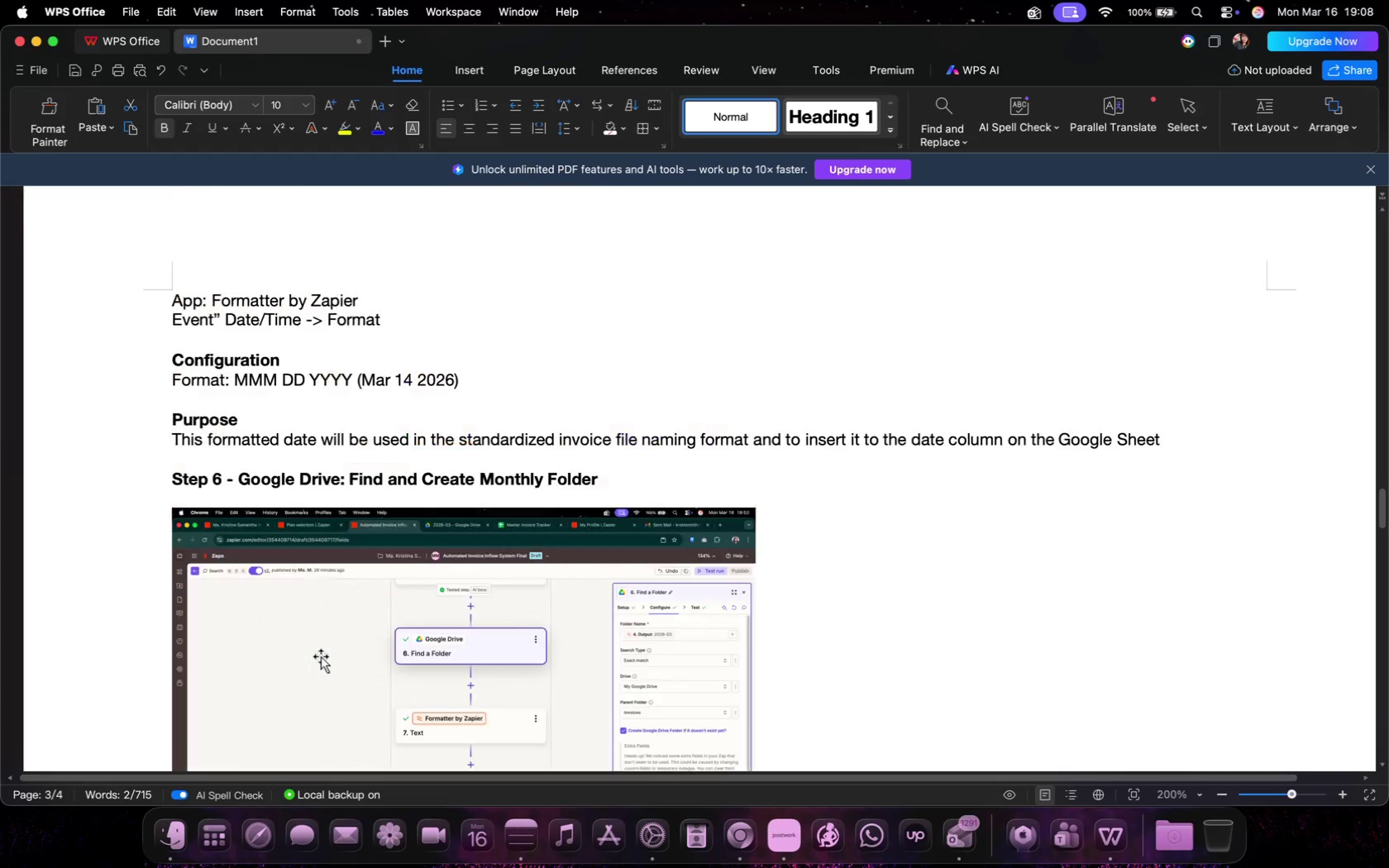 
left_click([28, 69])
 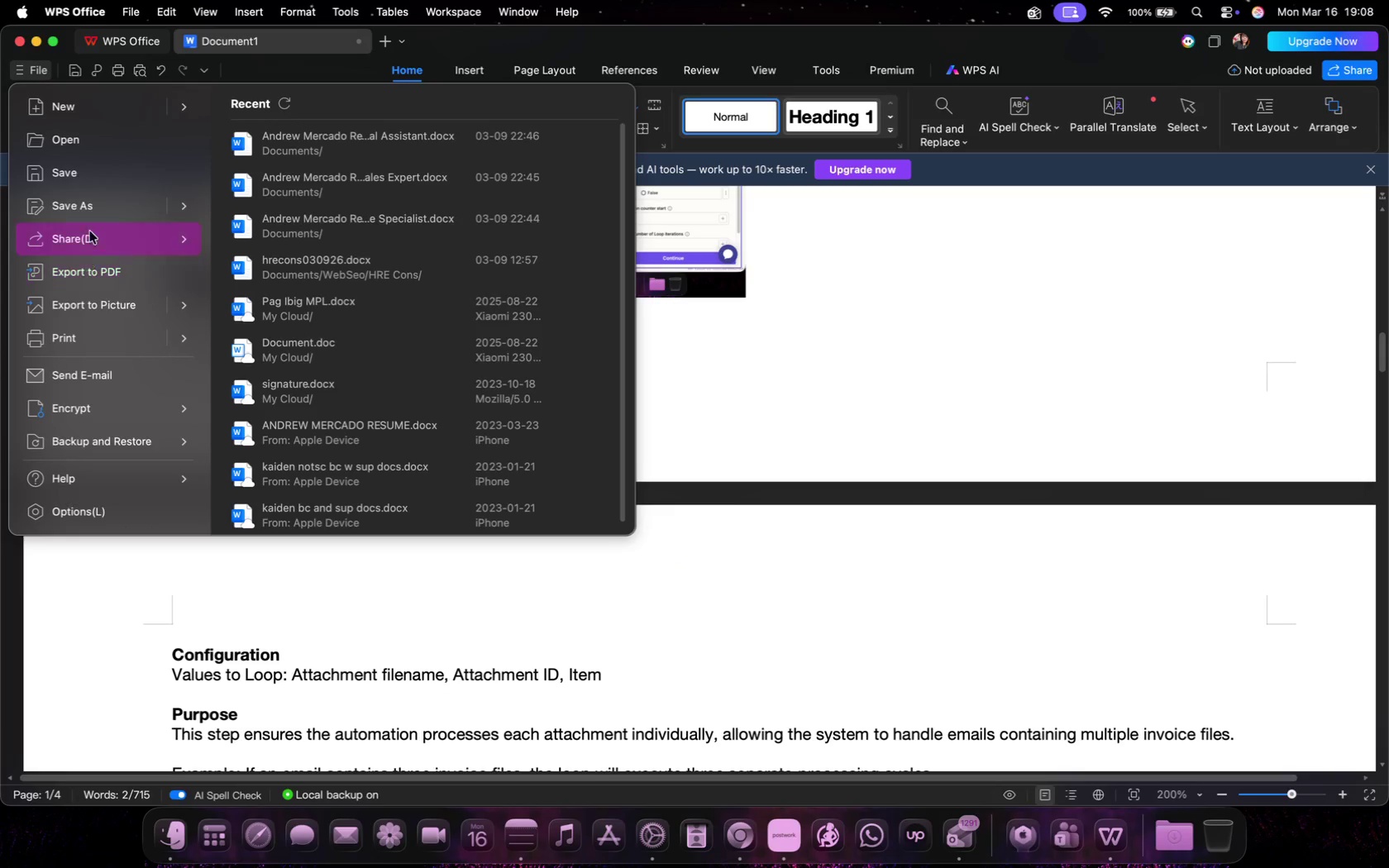 
left_click([91, 199])
 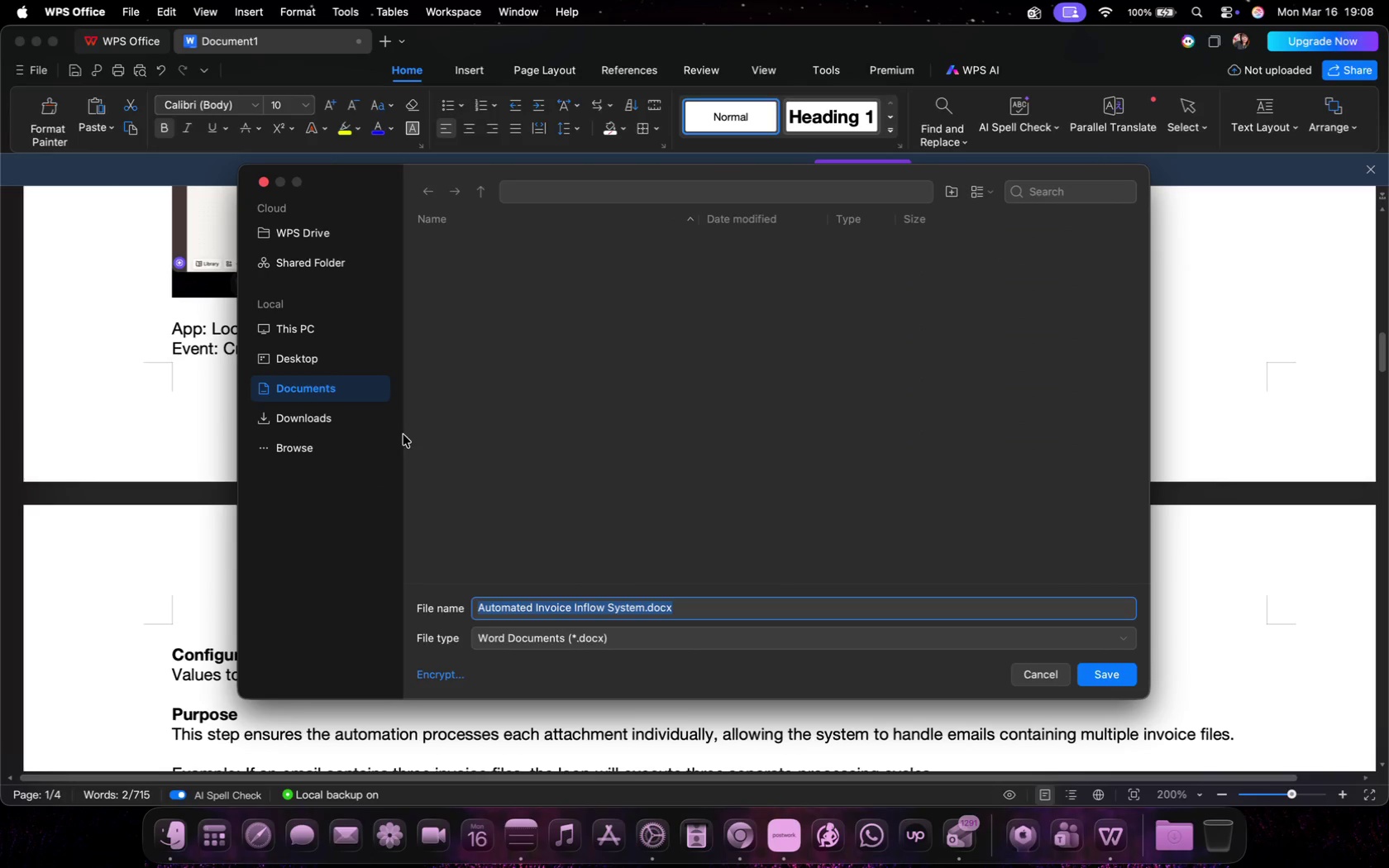 
left_click([1098, 672])
 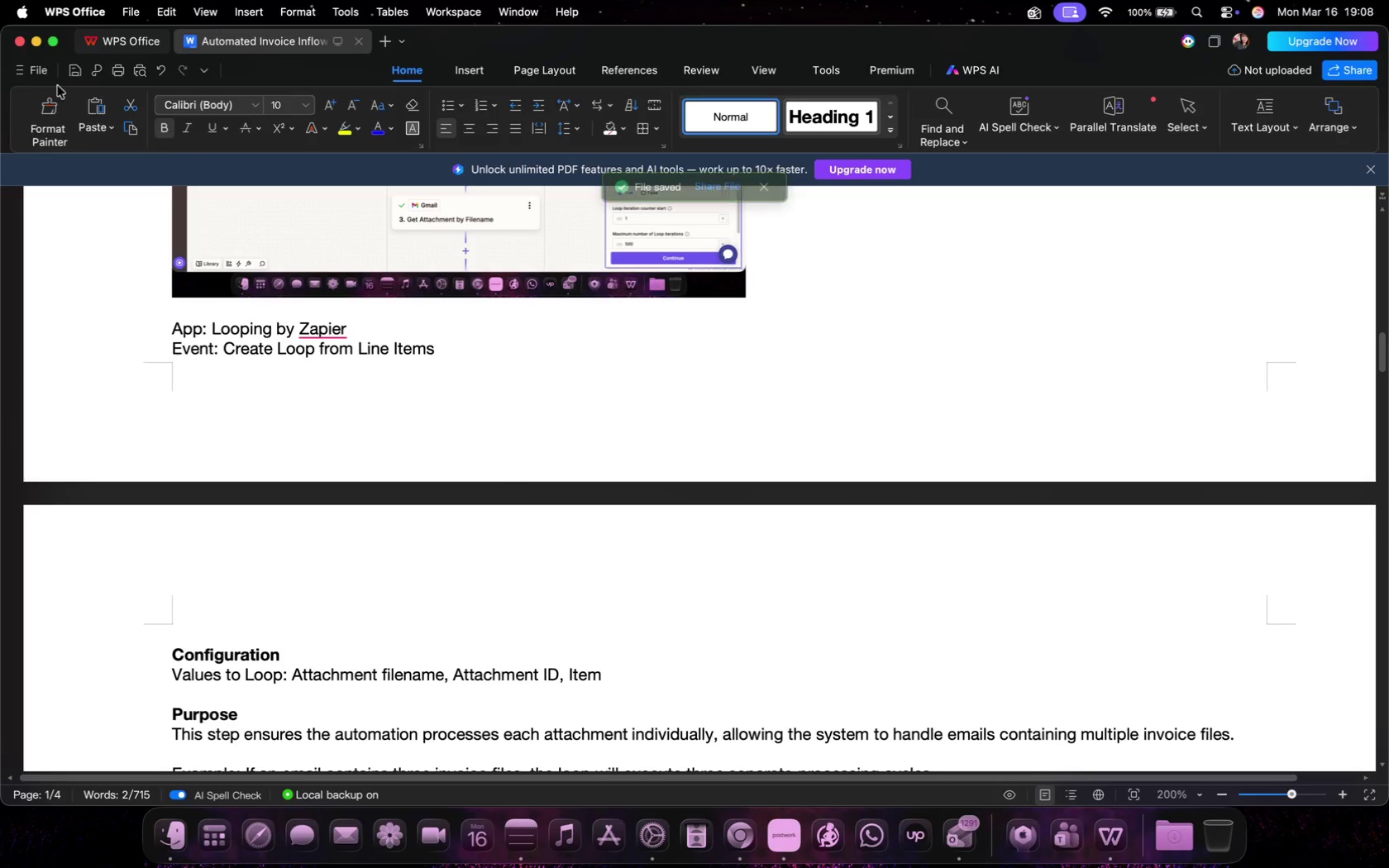 
left_click([11, 73])
 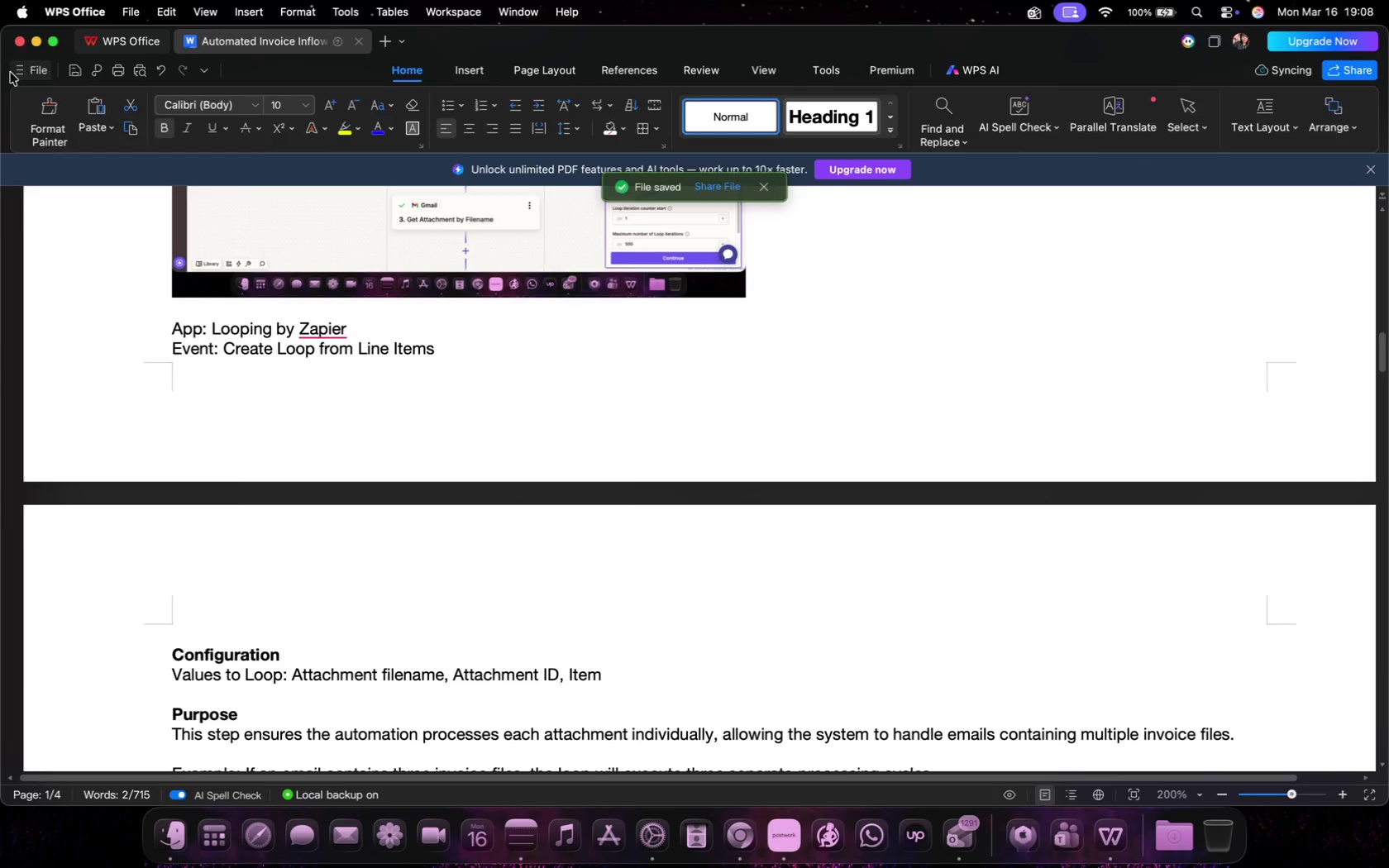 
mouse_move([101, 215])
 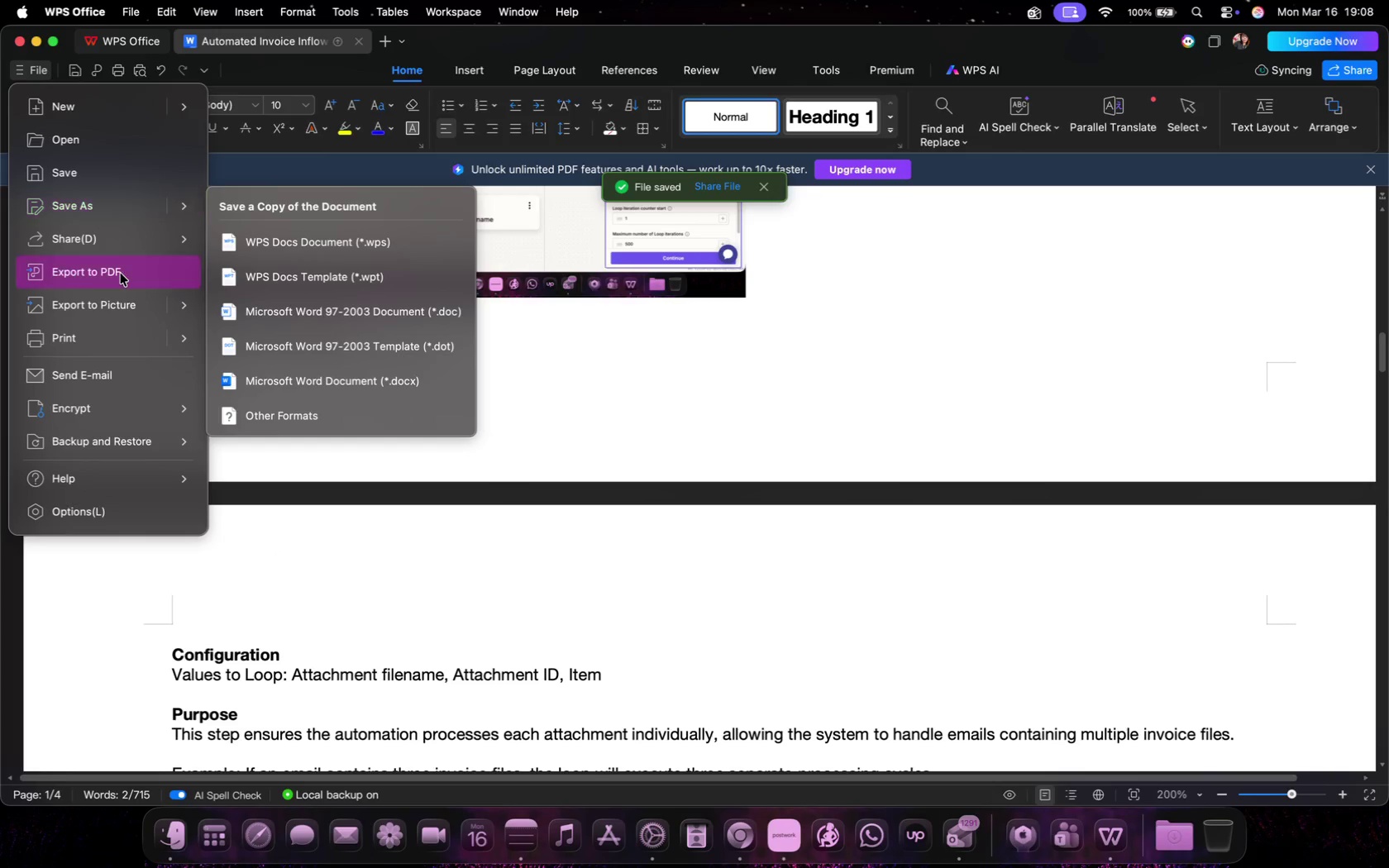 
left_click([121, 274])
 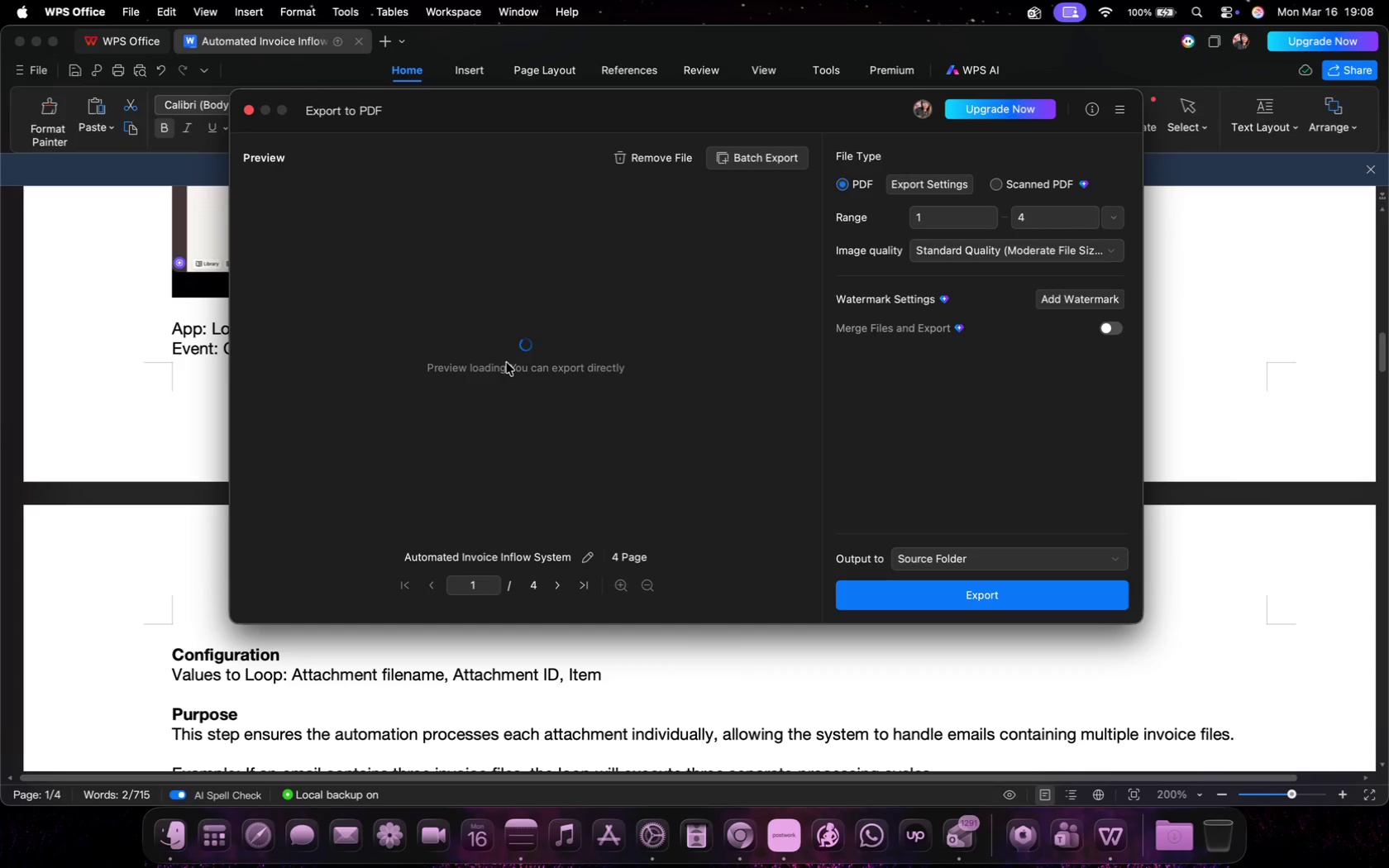 
scroll: coordinate [643, 370], scroll_direction: down, amount: 53.0
 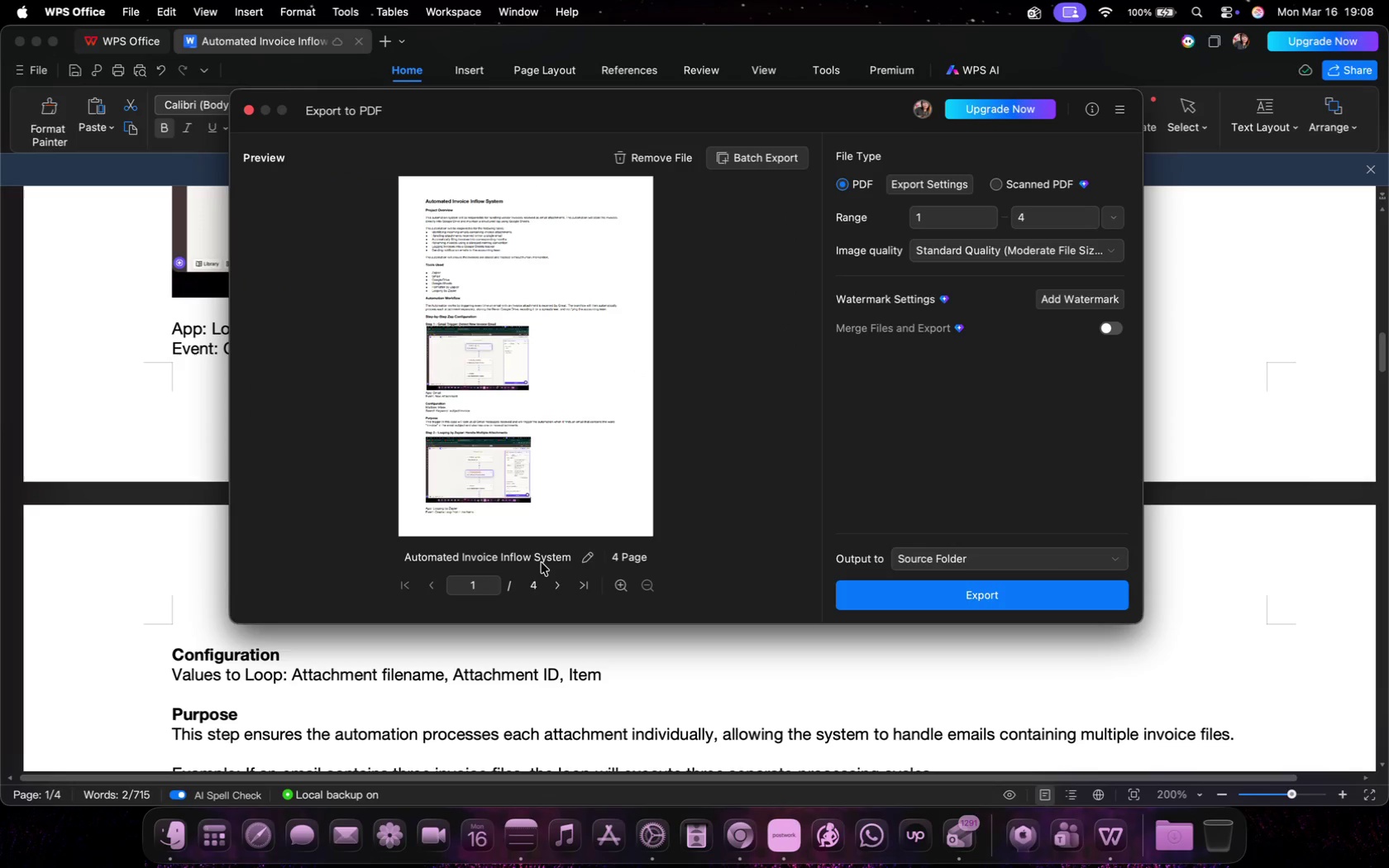 
left_click([556, 594])
 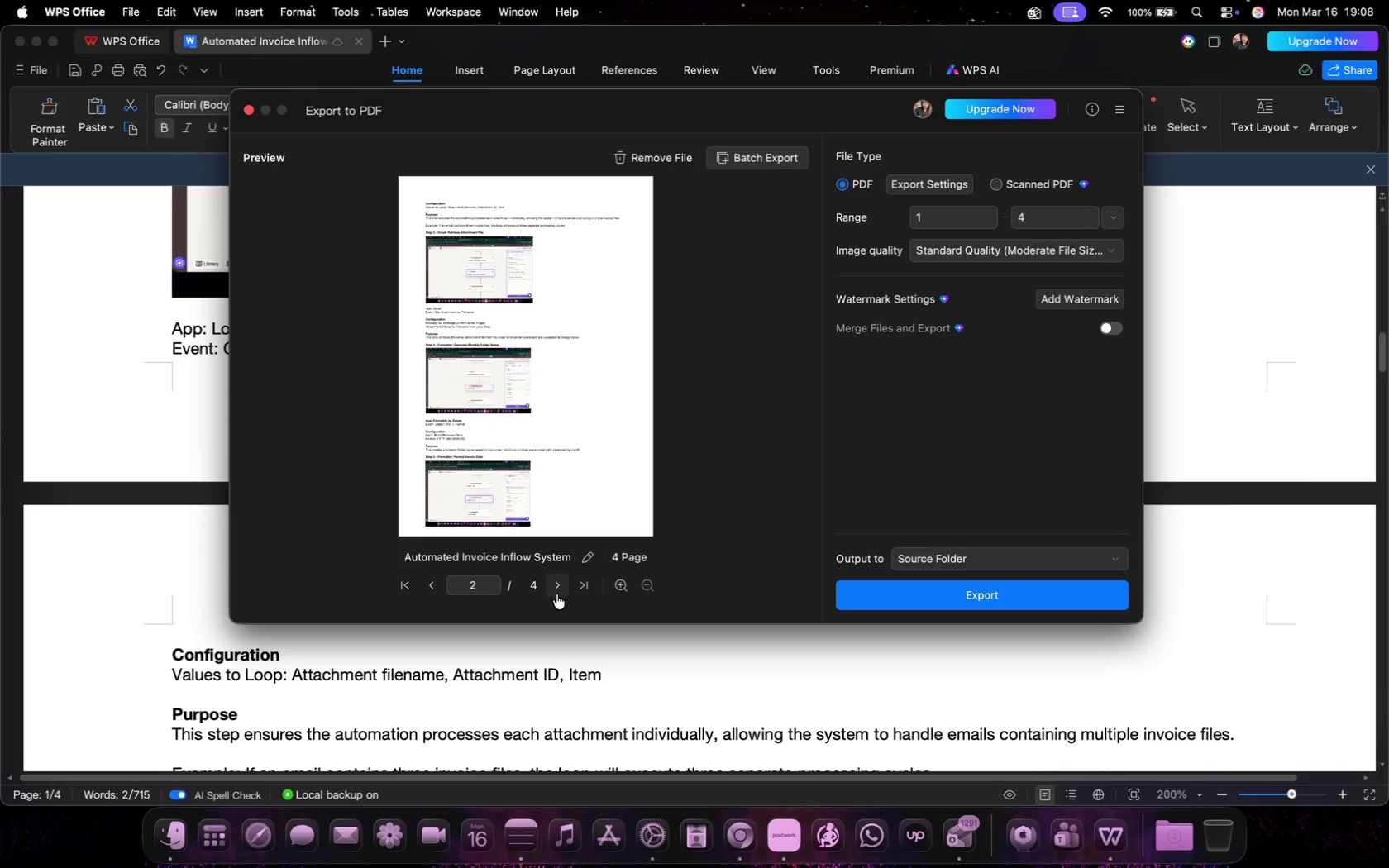 
left_click([556, 594])
 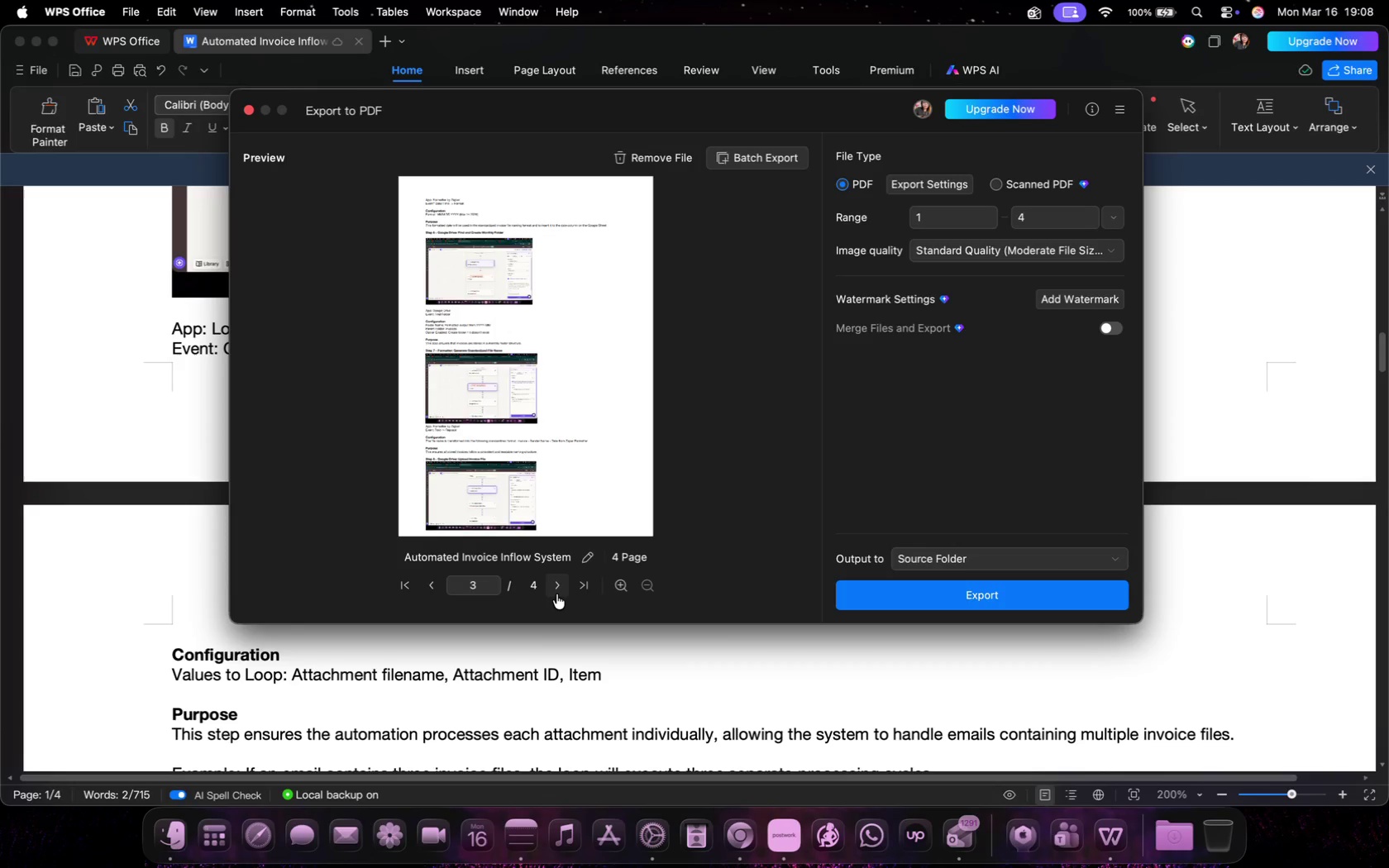 
left_click([556, 594])
 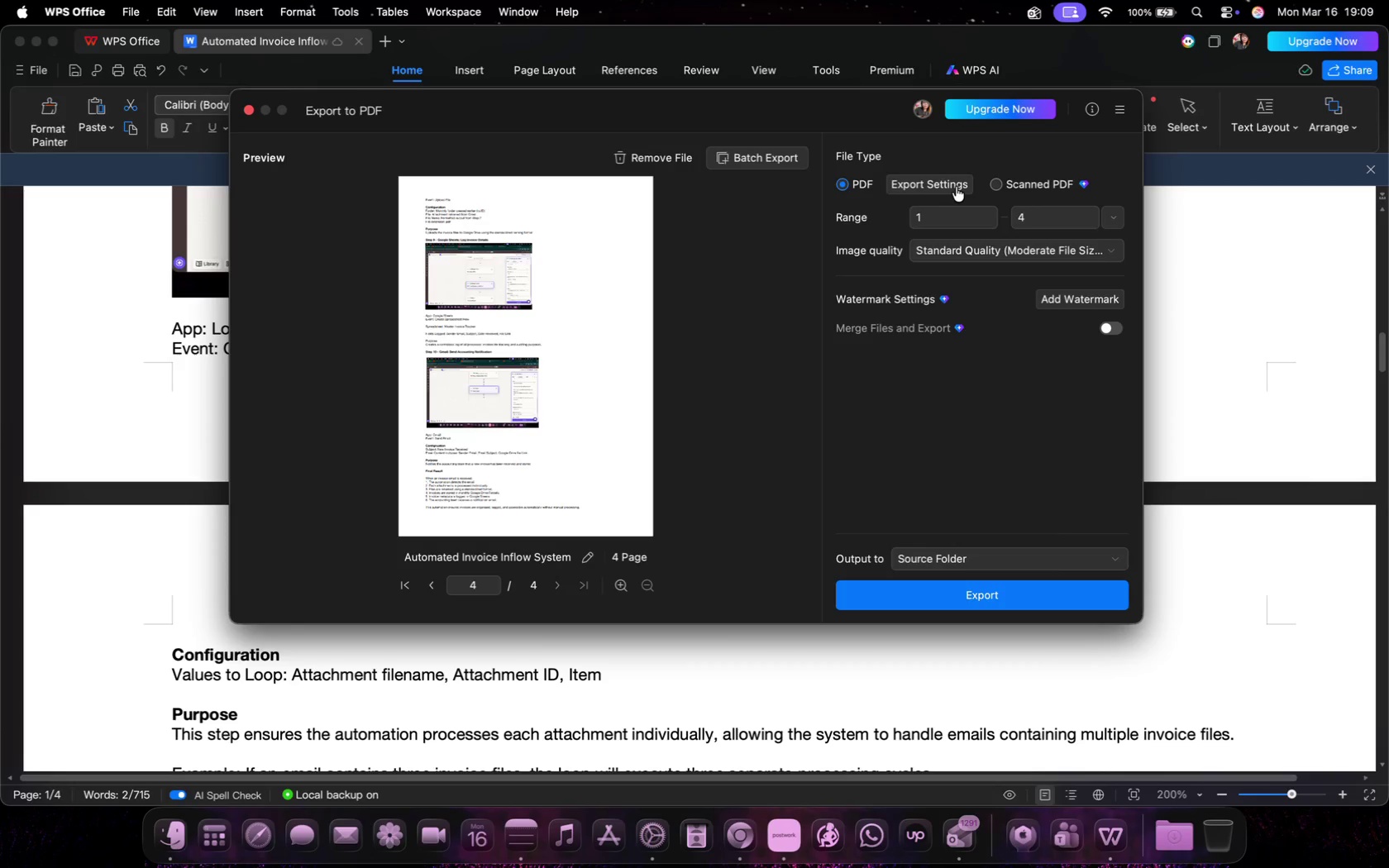 
wait(7.4)
 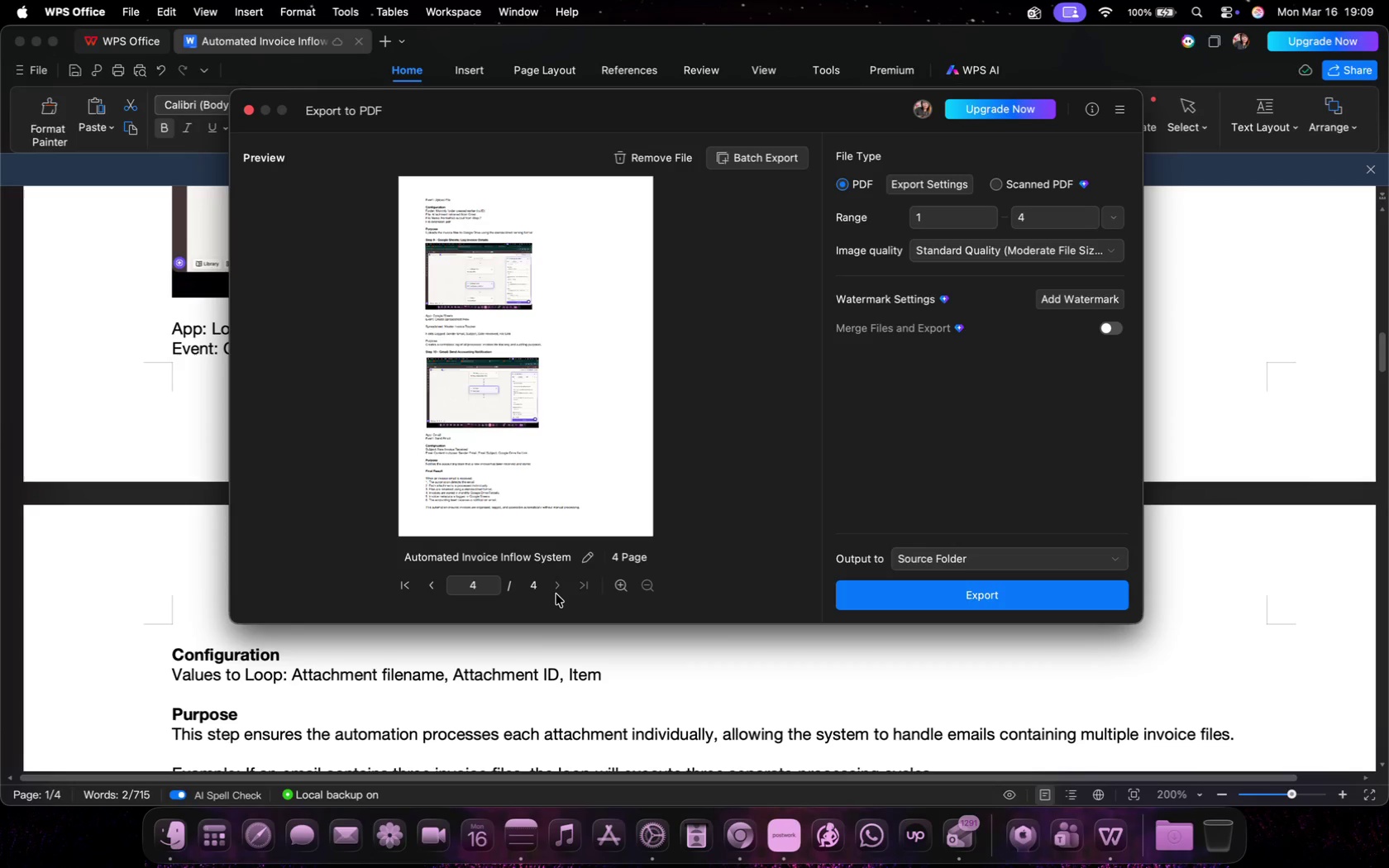 
left_click([973, 603])
 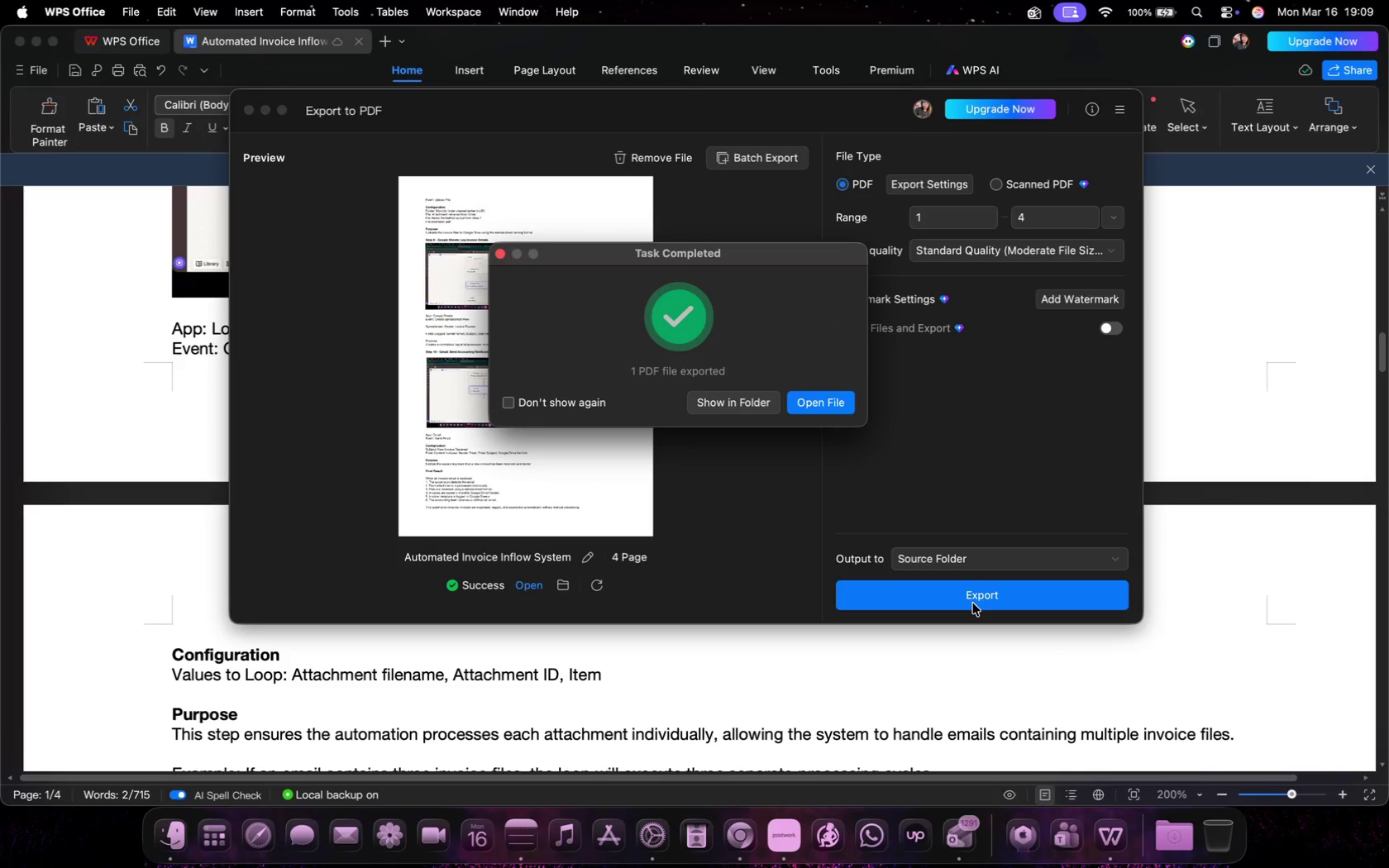 
left_click([839, 411])
 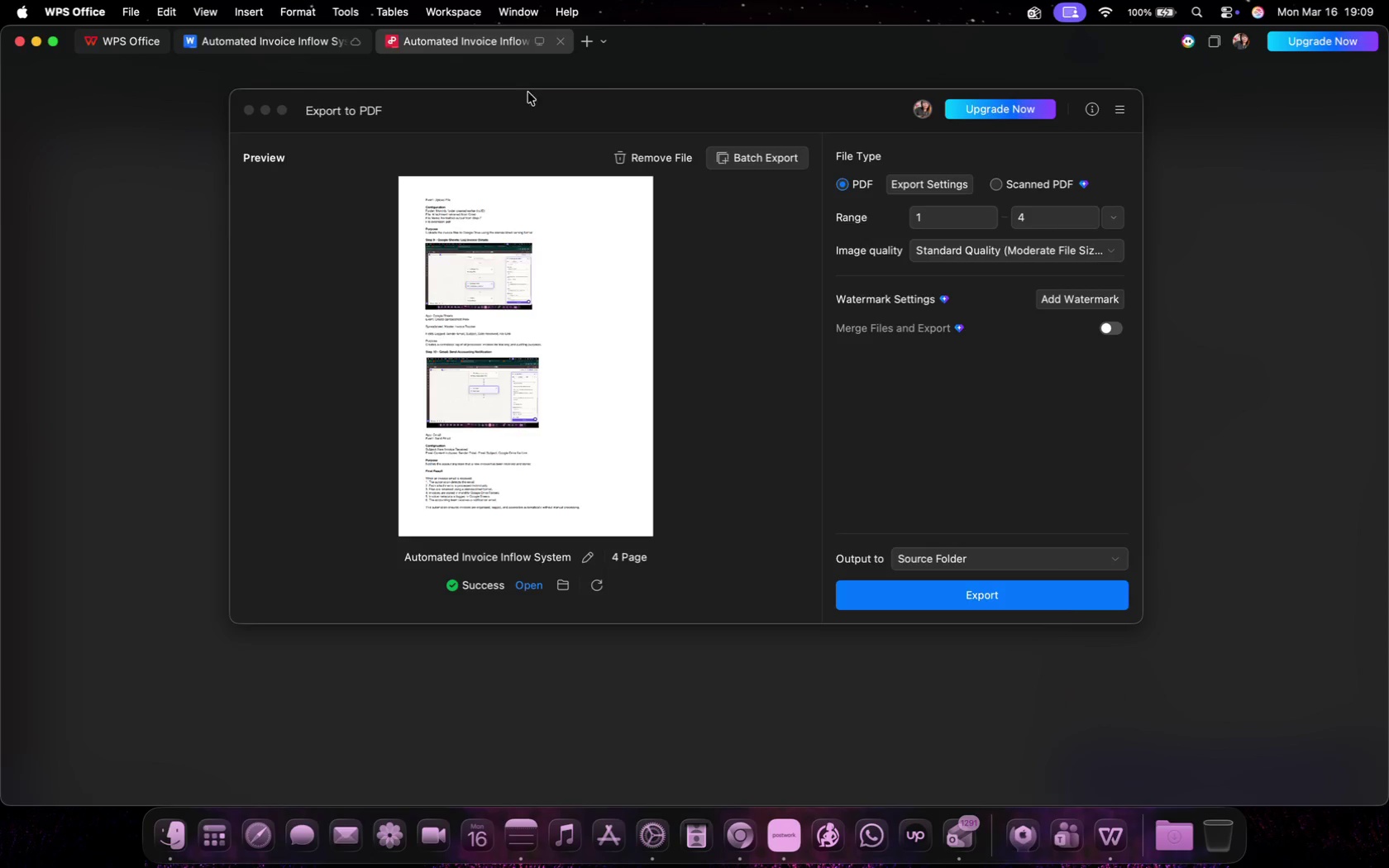 
hold_key(key=CommandLeft, duration=0.84)
scroll: coordinate [797, 341], scroll_direction: down, amount: 8.0
 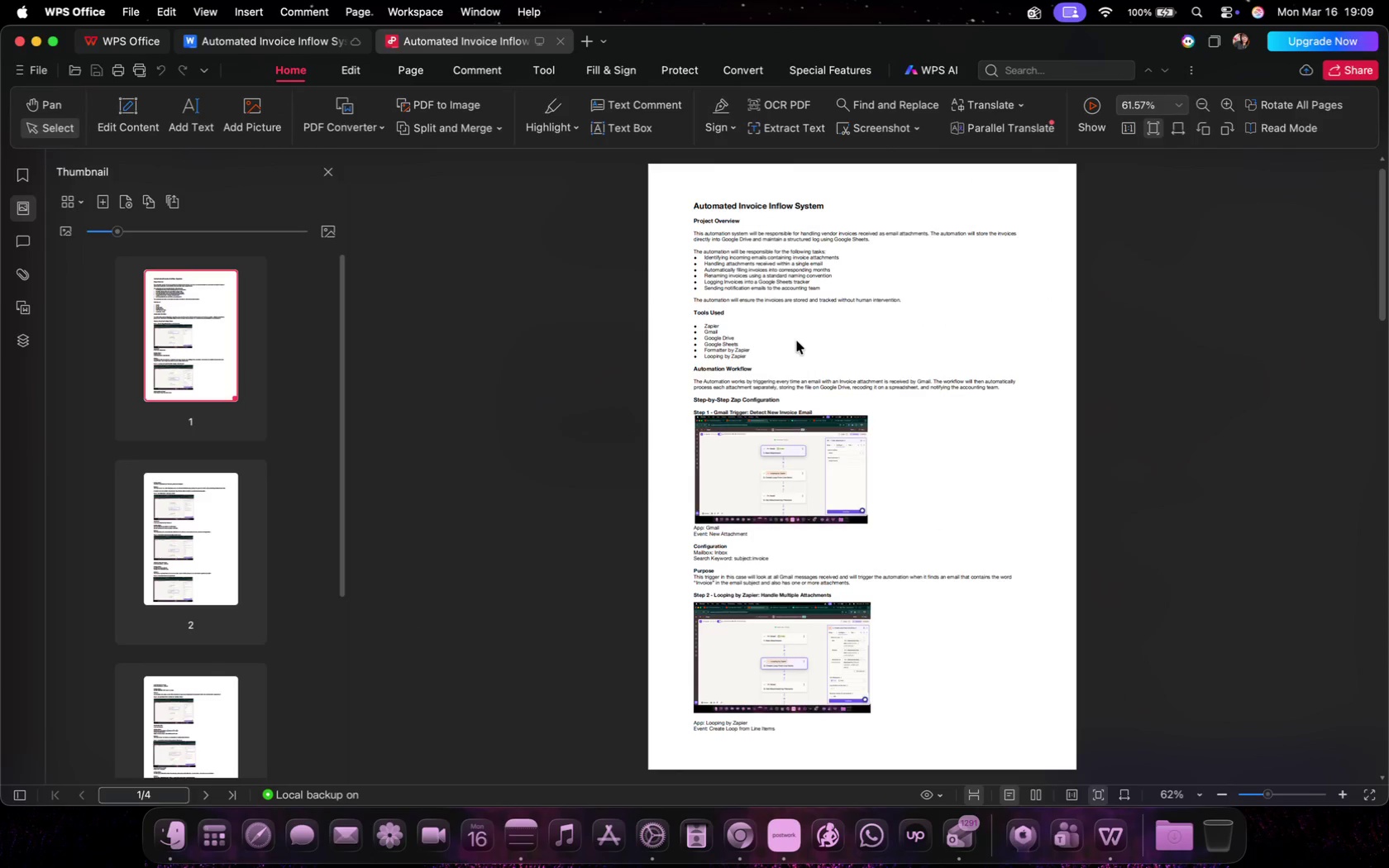 
scroll: coordinate [810, 309], scroll_direction: up, amount: 17.0
 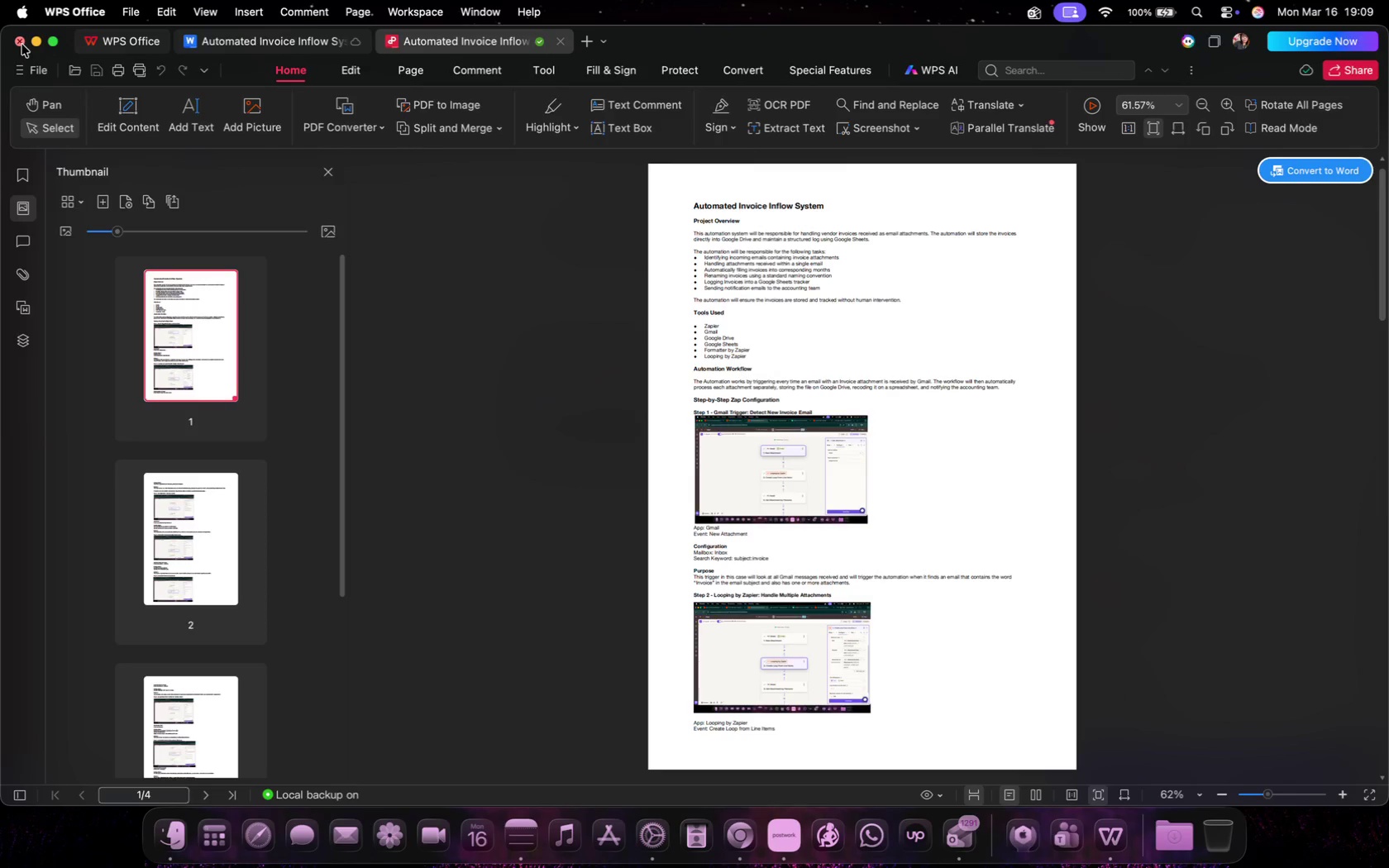 
left_click([390, 377])
 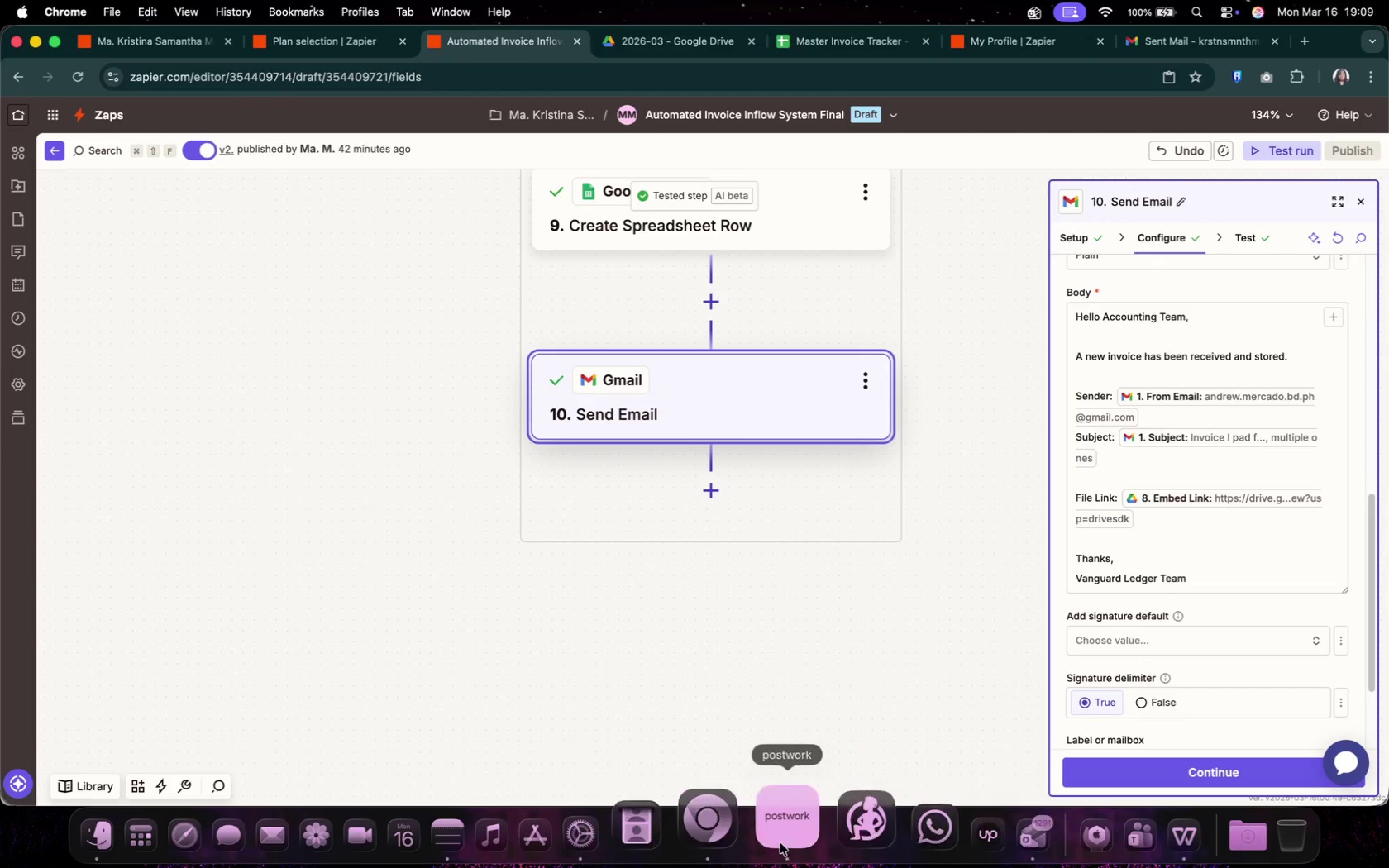 
left_click([779, 836])